 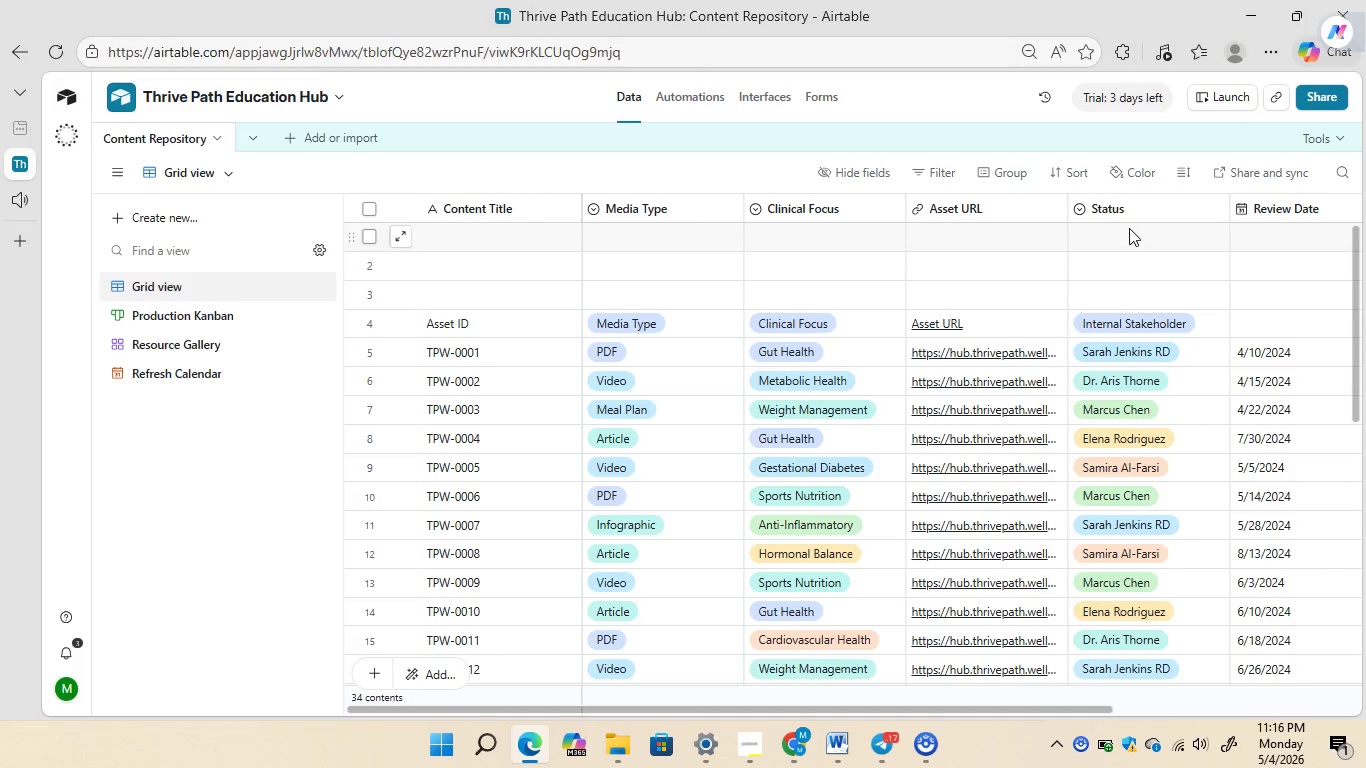 
left_click([1144, 209])
 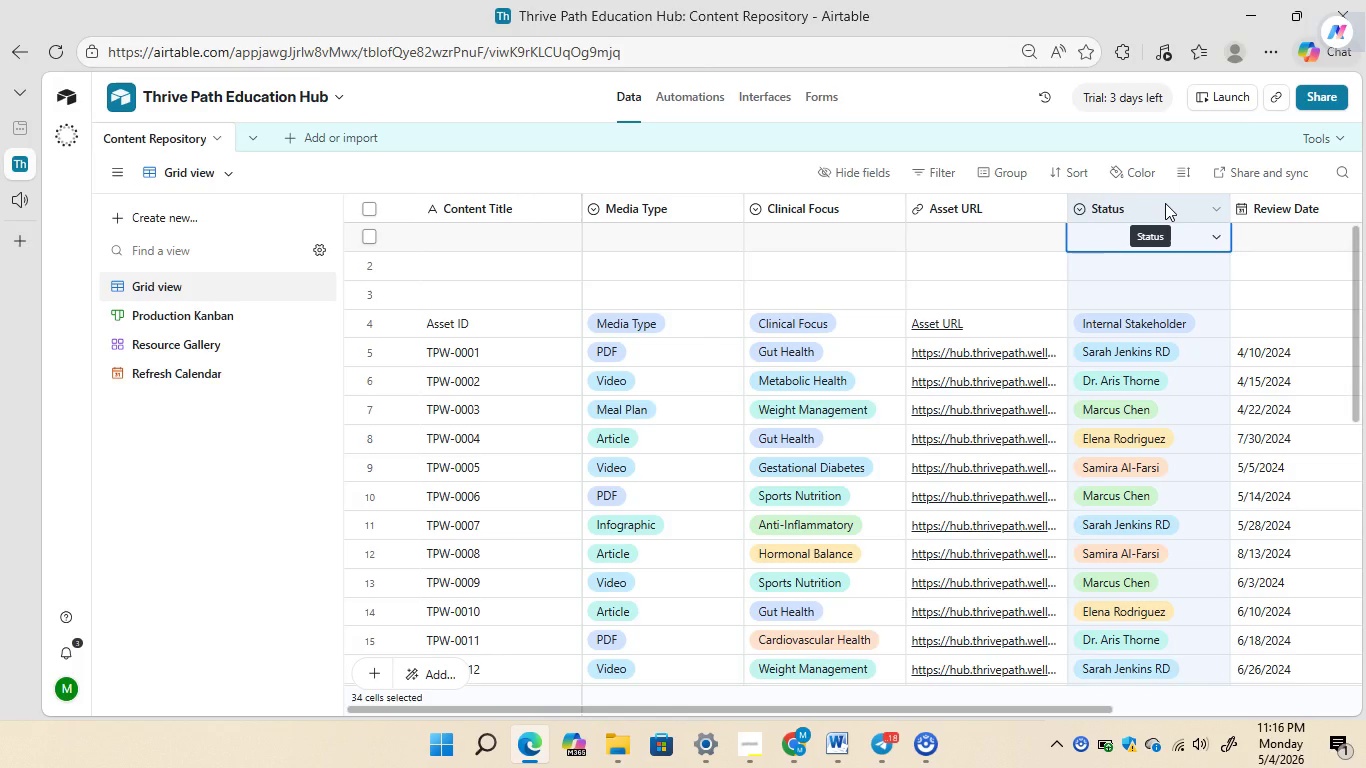 
right_click([1165, 203])
 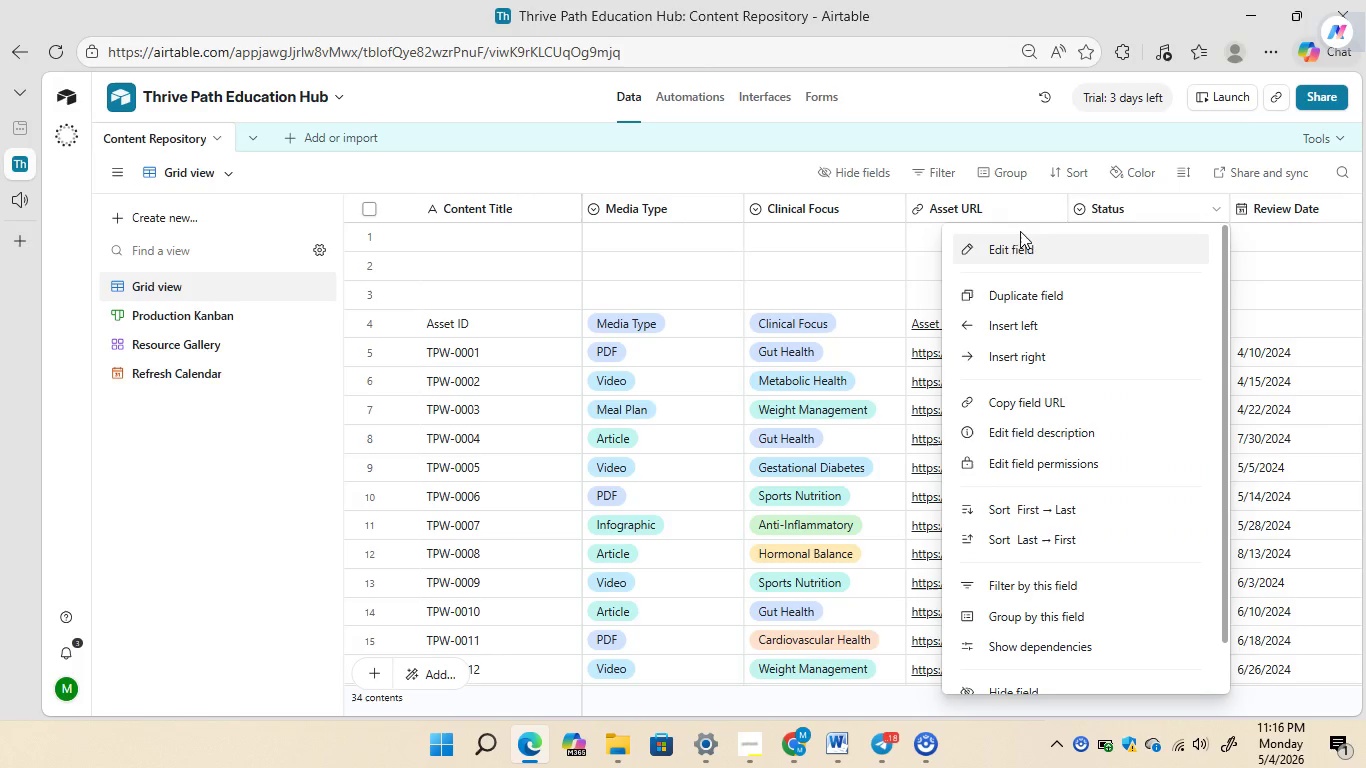 
left_click([1017, 240])
 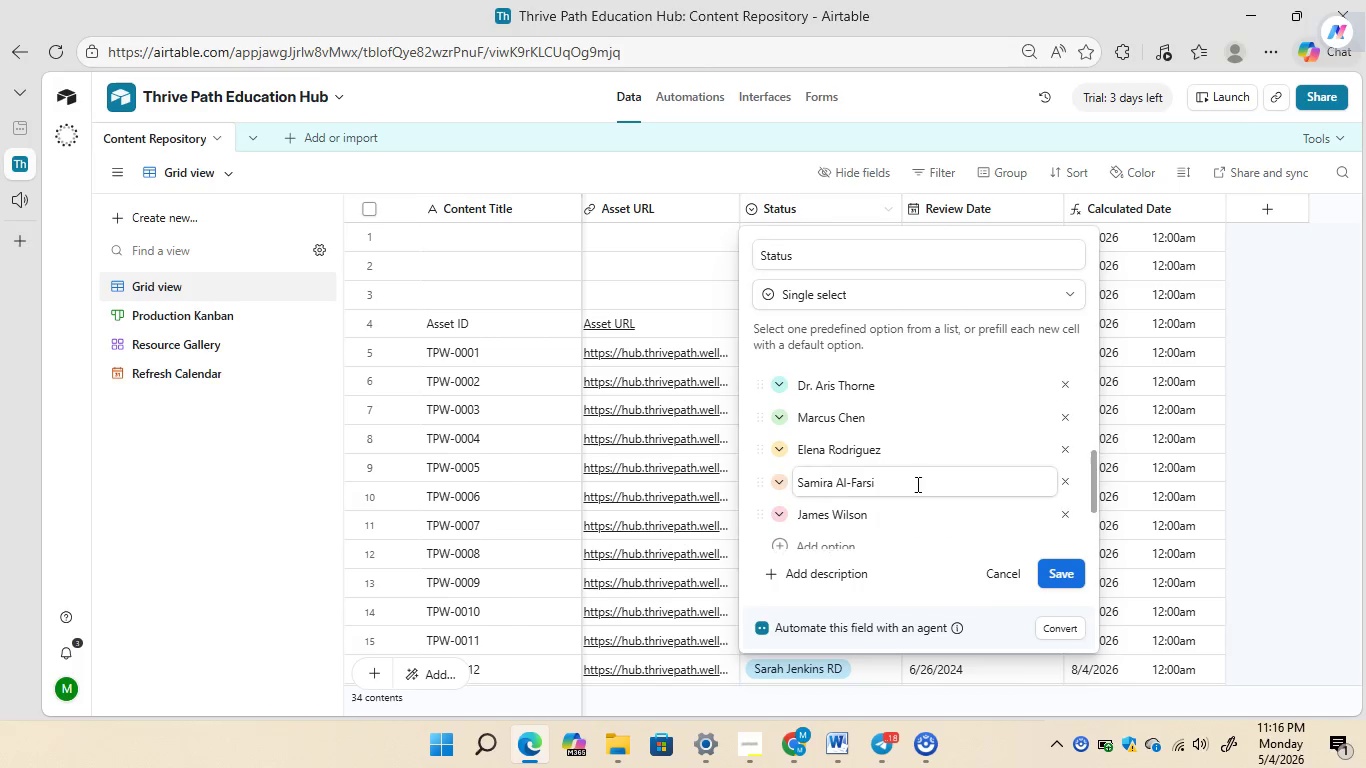 
wait(10.81)
 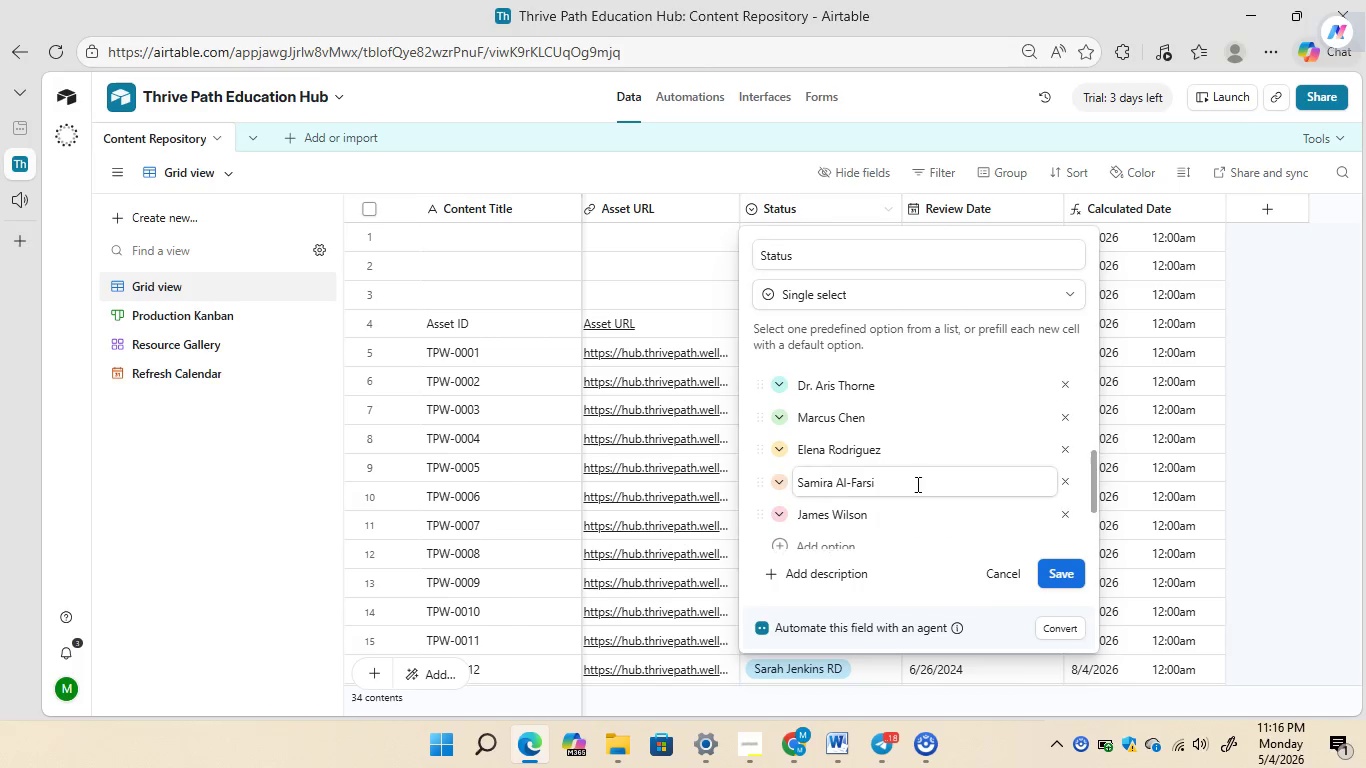 
left_click([1287, 319])
 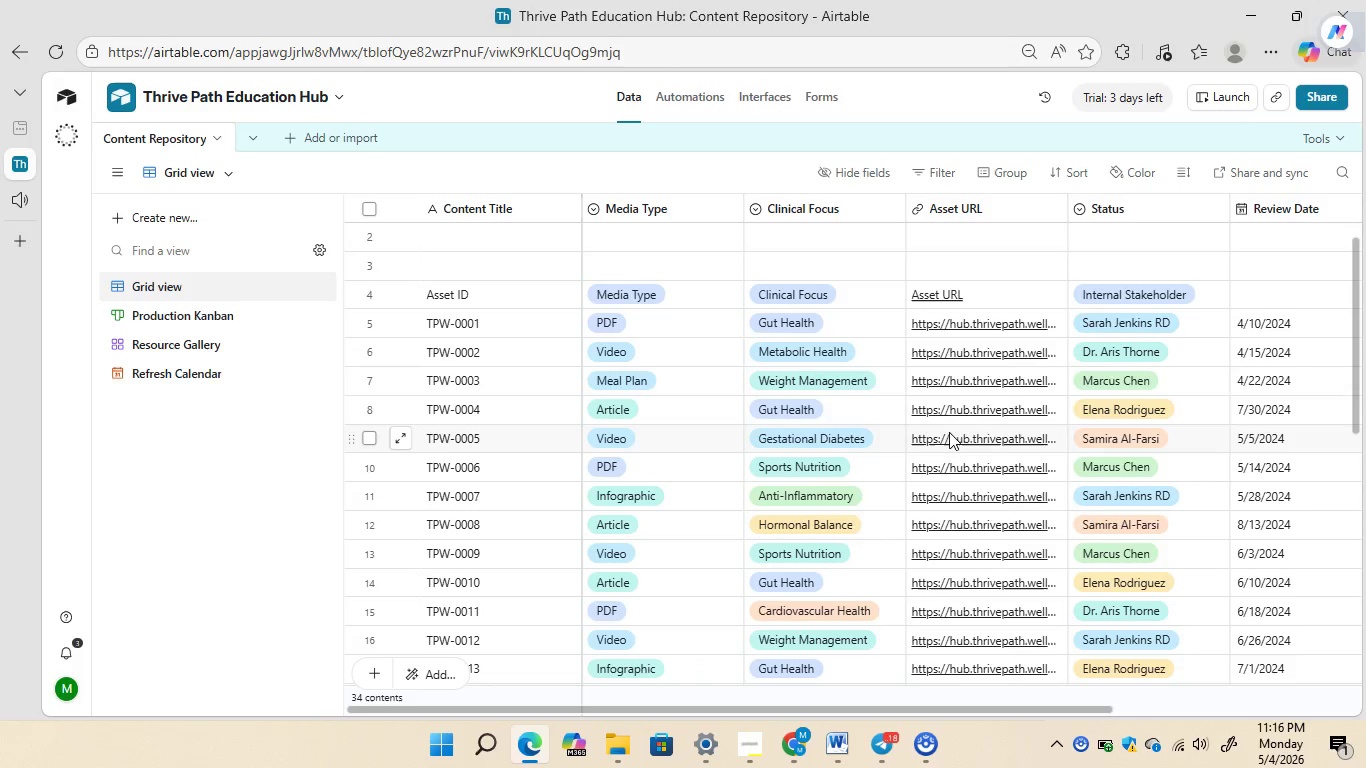 
wait(5.89)
 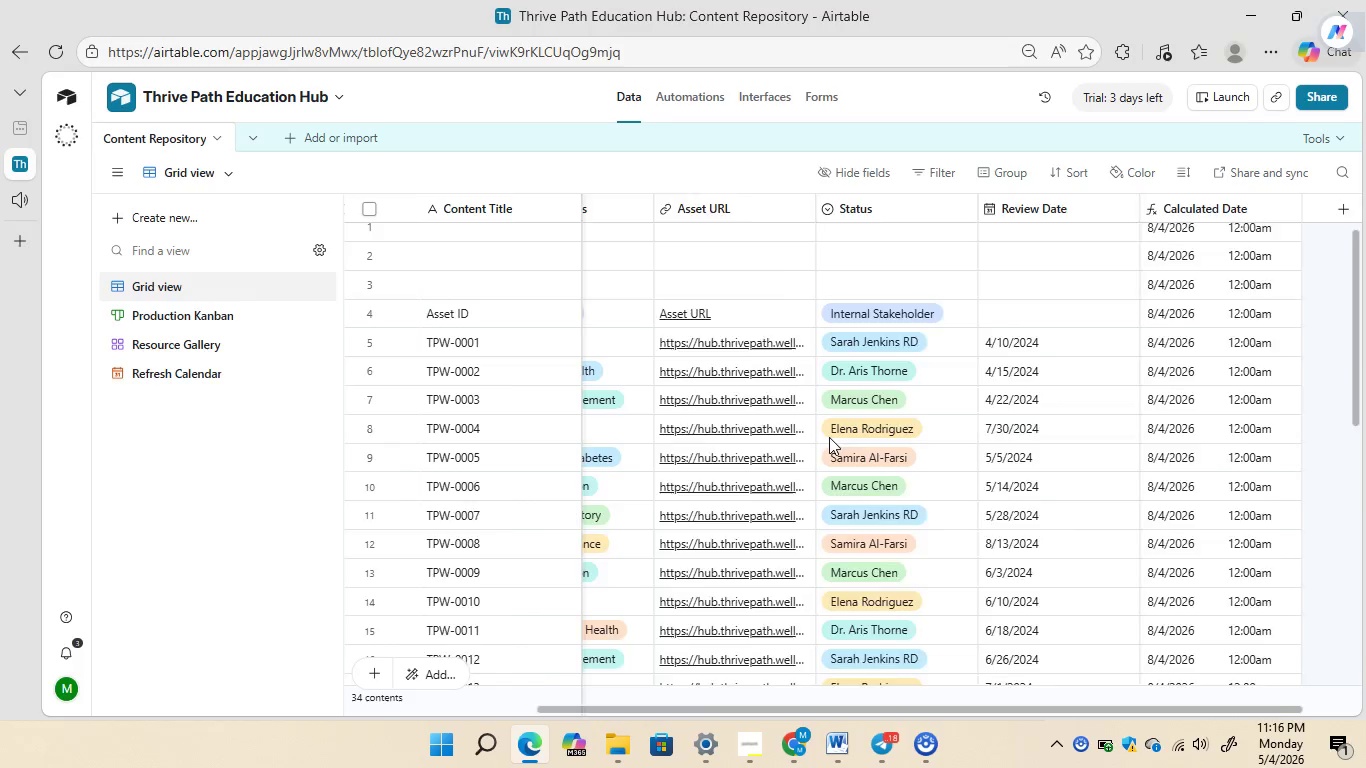 
left_click([1225, 329])
 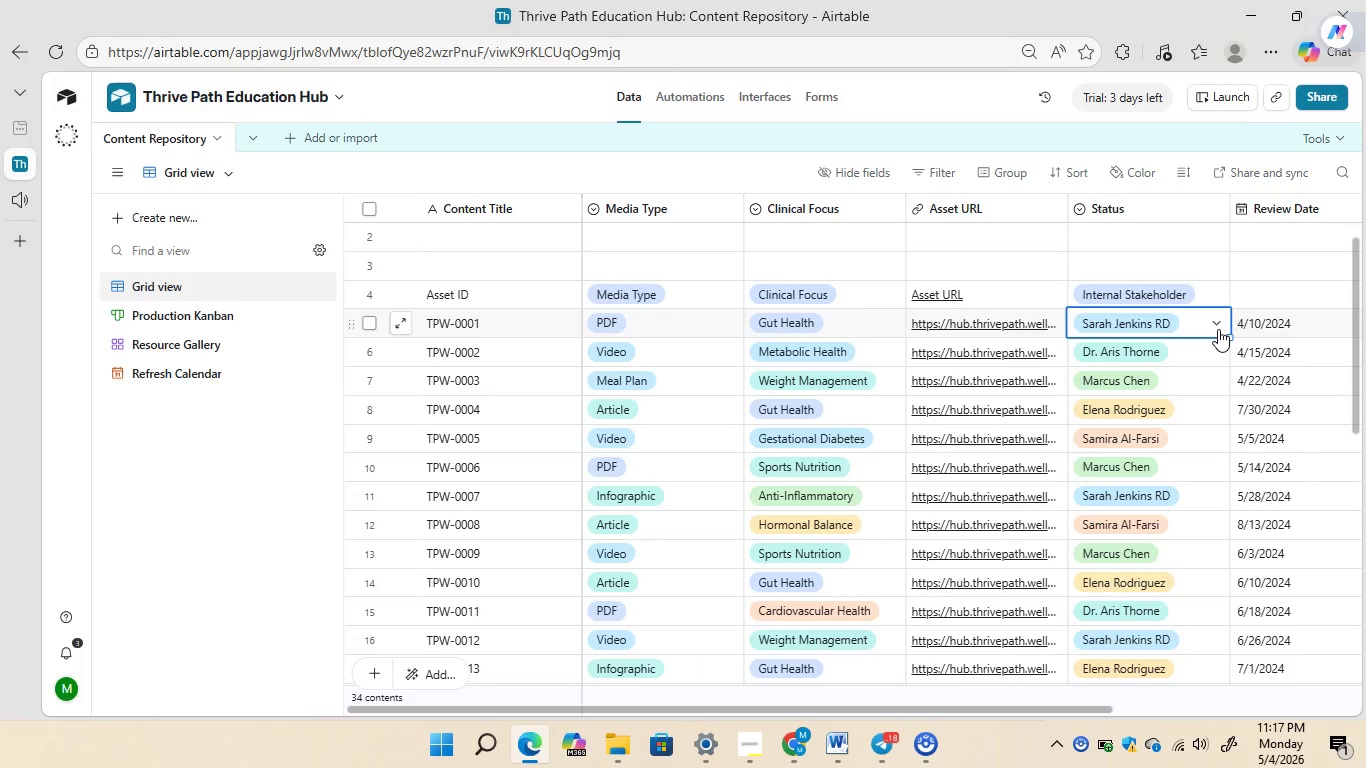 
left_click([1218, 329])
 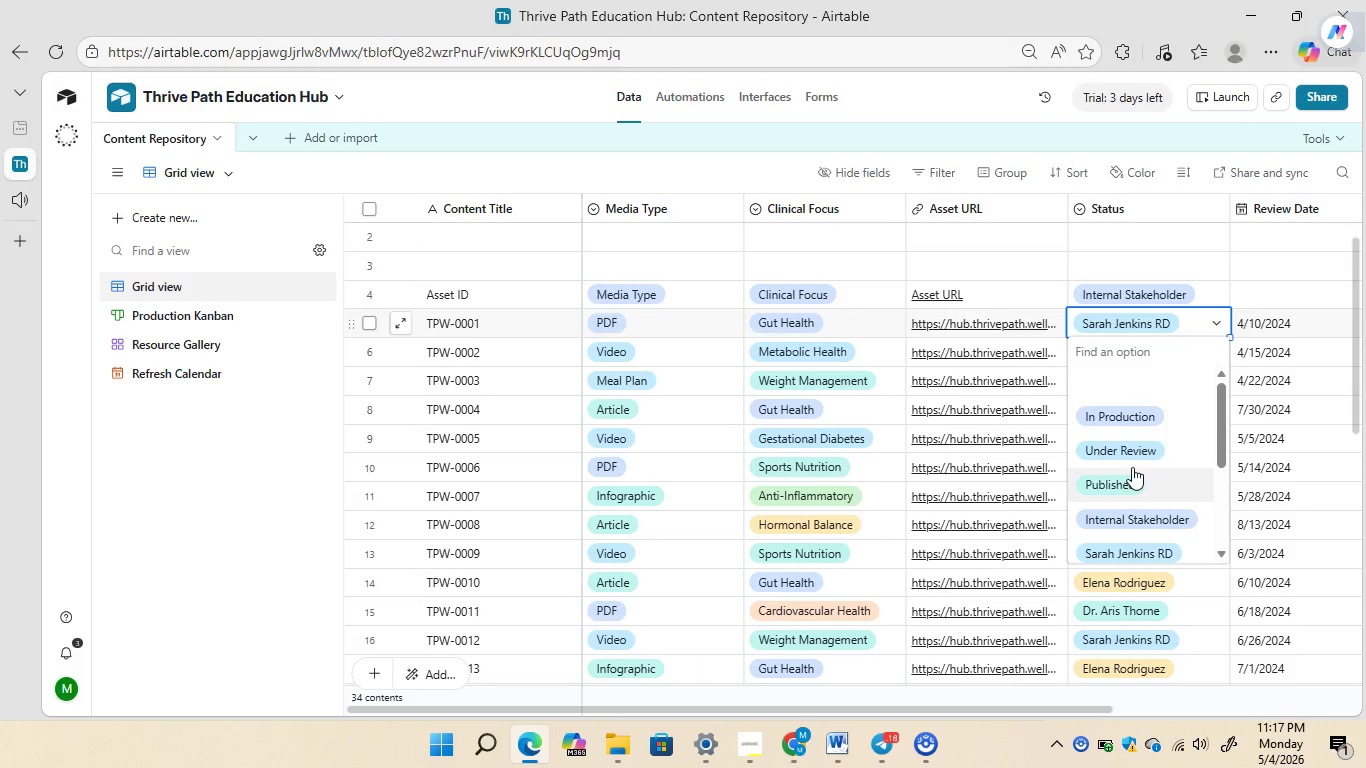 
left_click([1138, 455])
 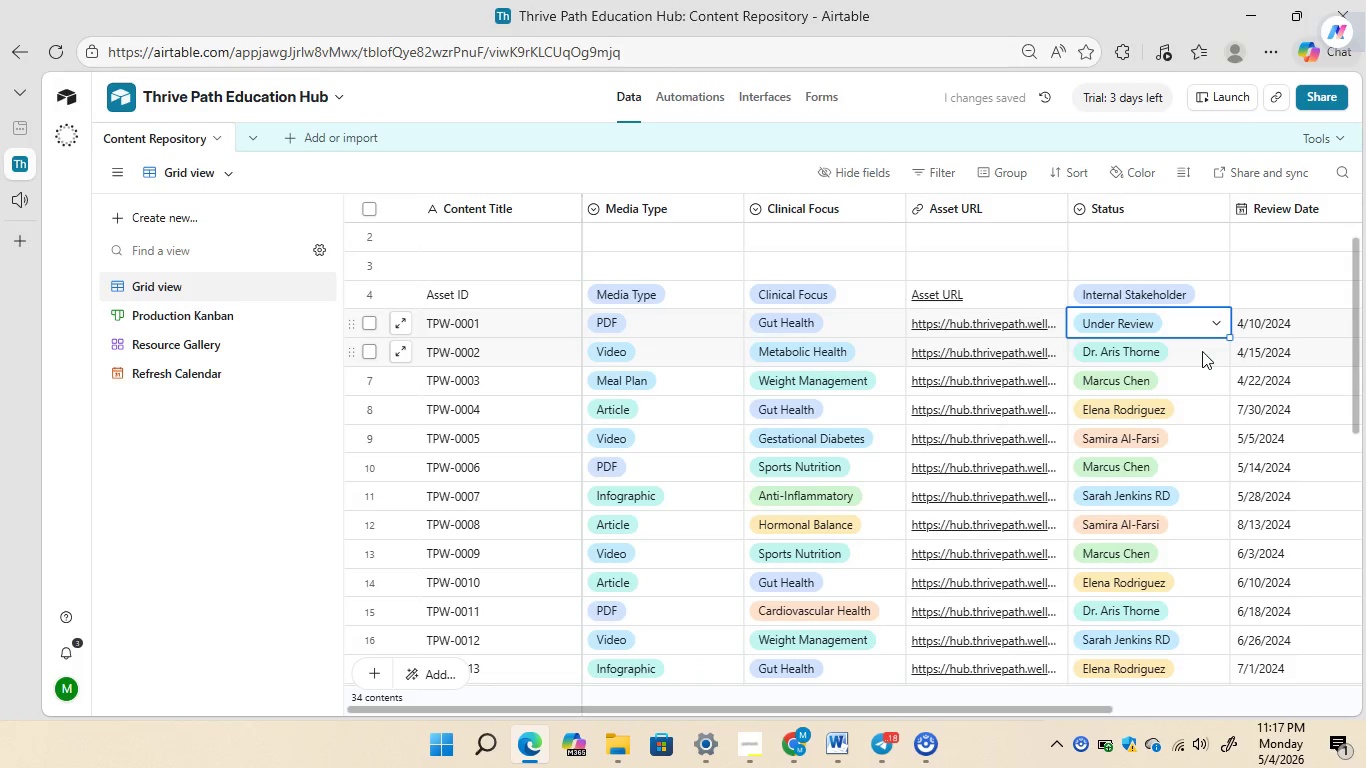 
double_click([1202, 351])
 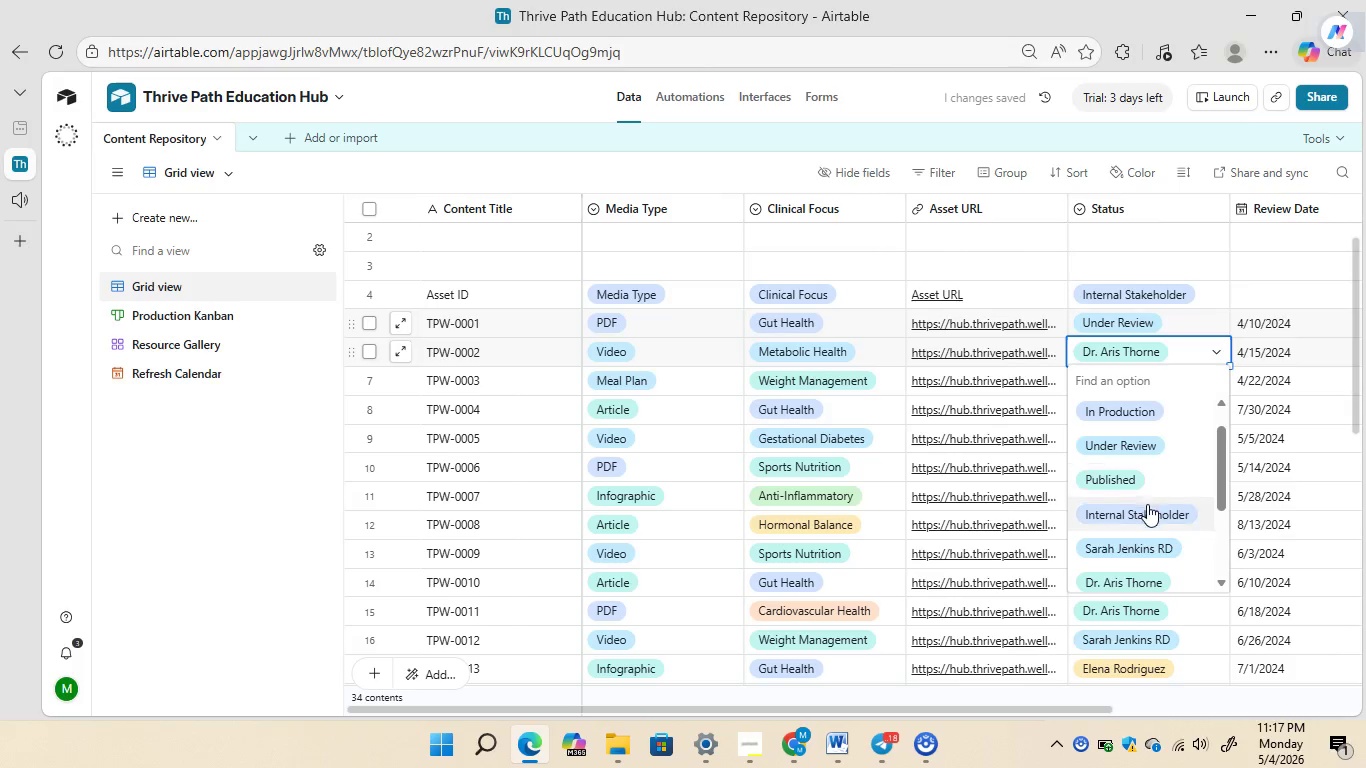 
left_click([1146, 507])
 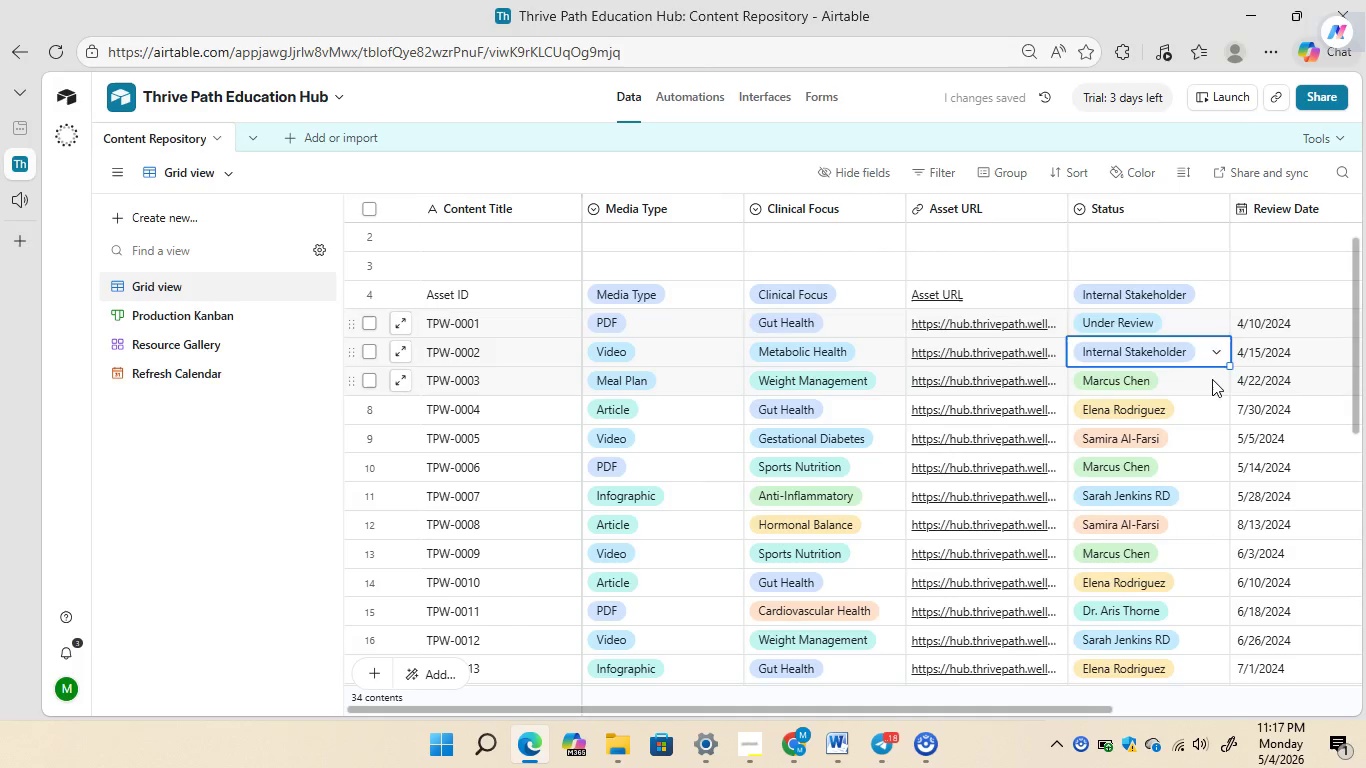 
double_click([1212, 379])
 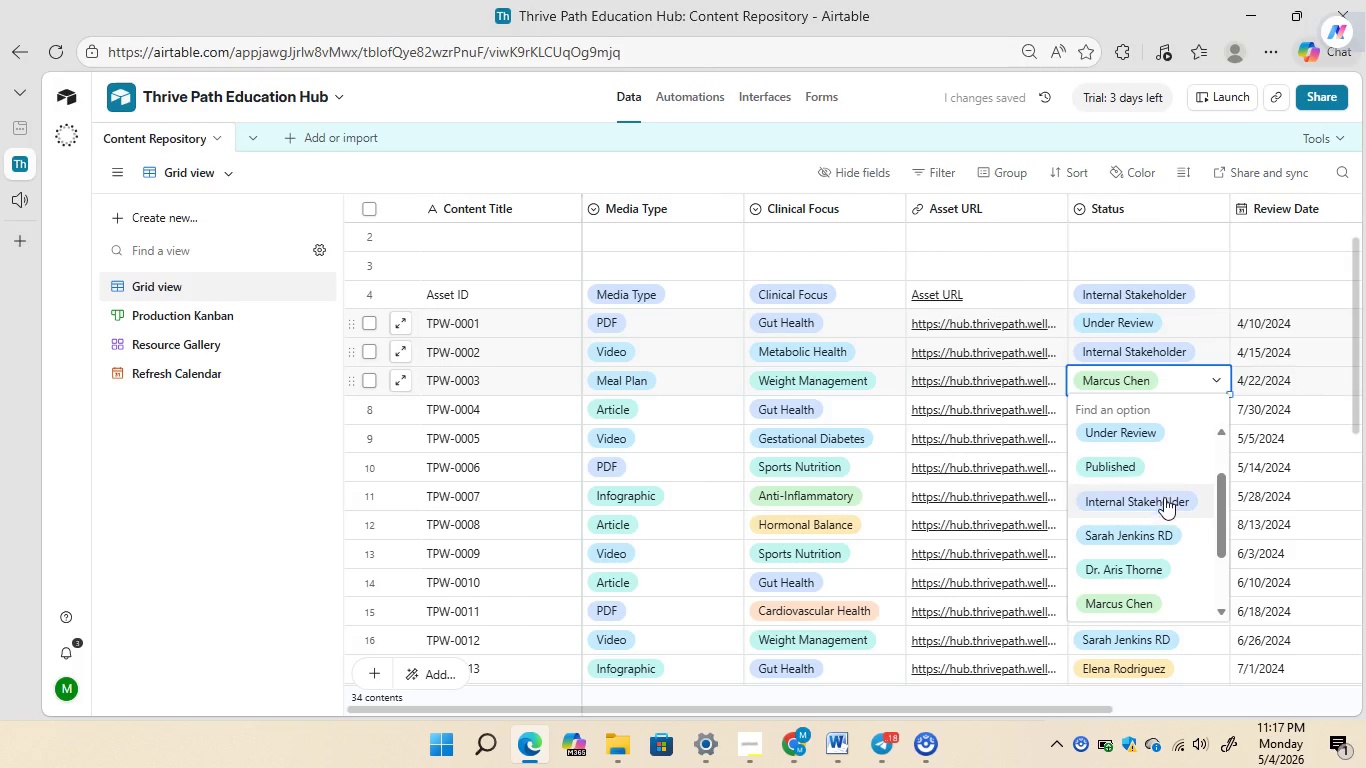 
left_click([1164, 497])
 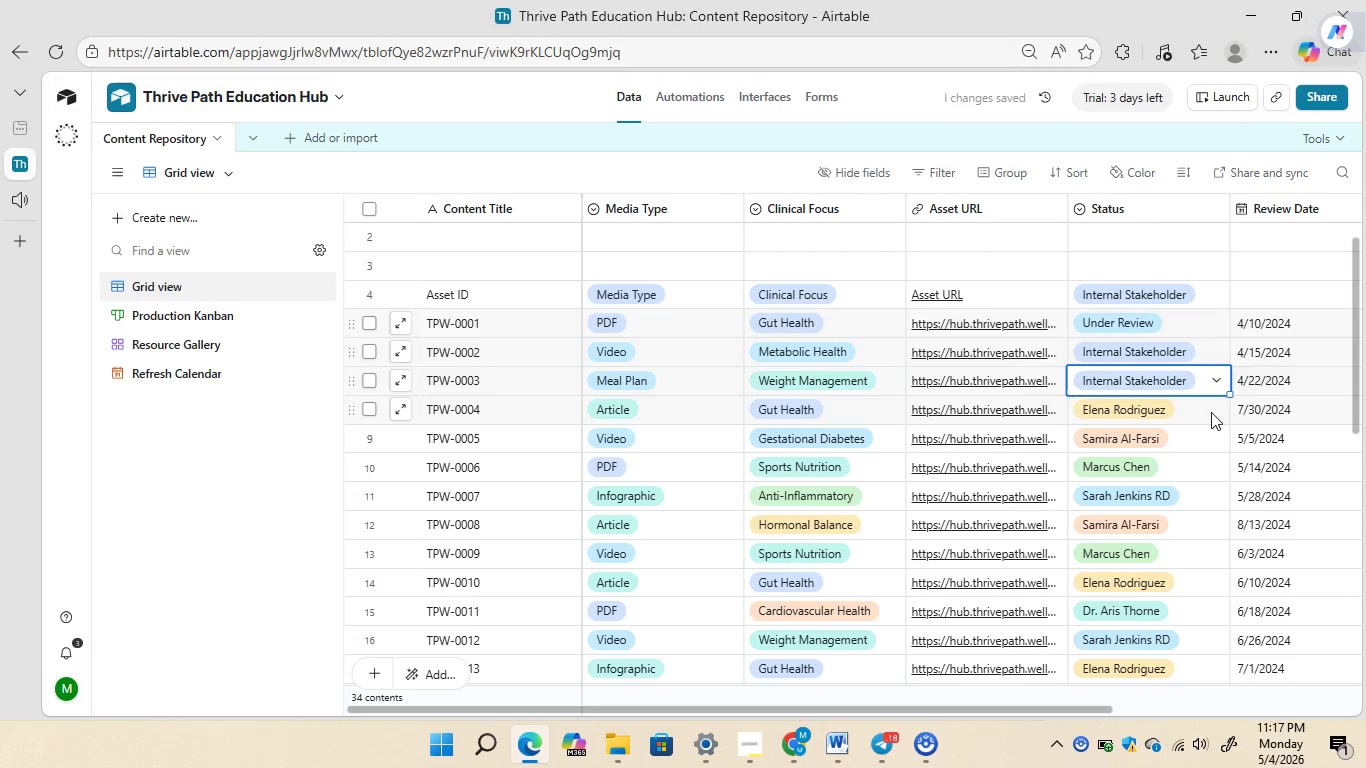 
double_click([1211, 412])
 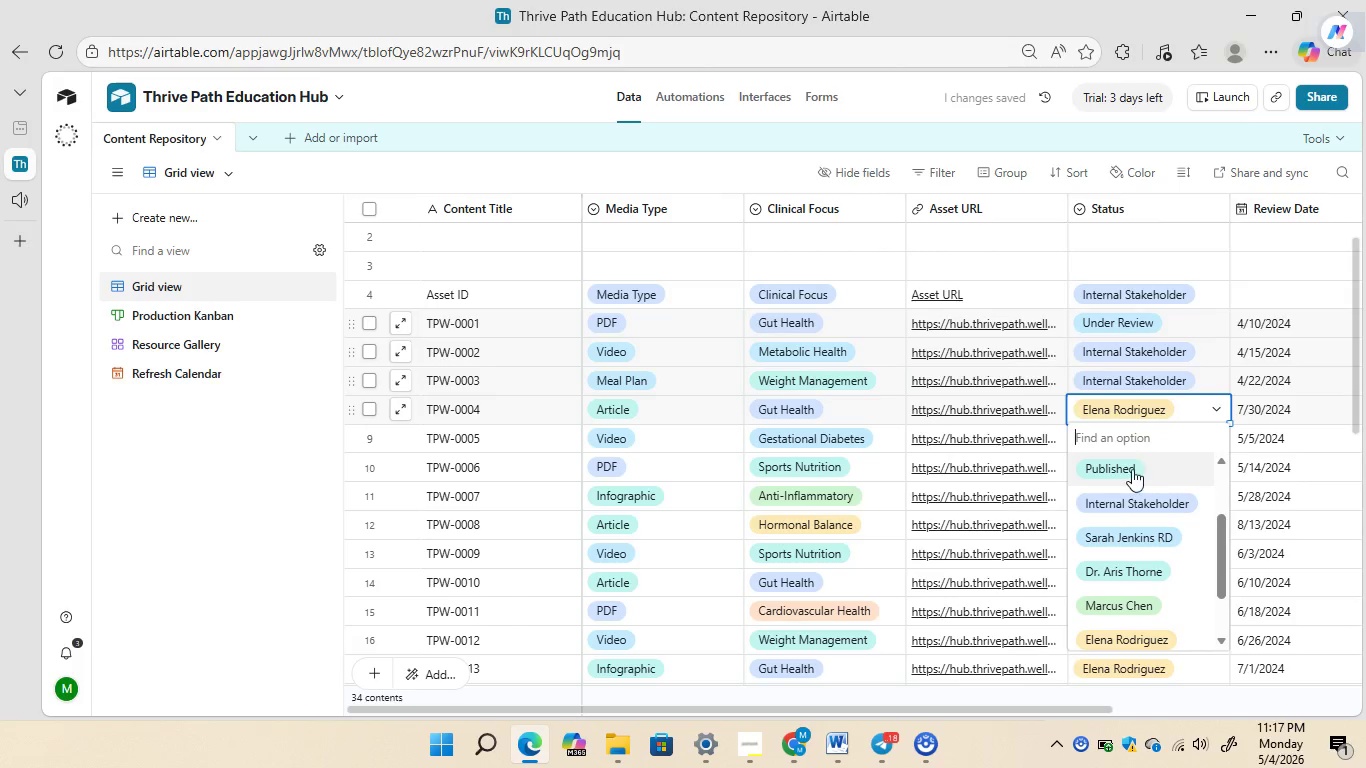 
left_click([1121, 470])
 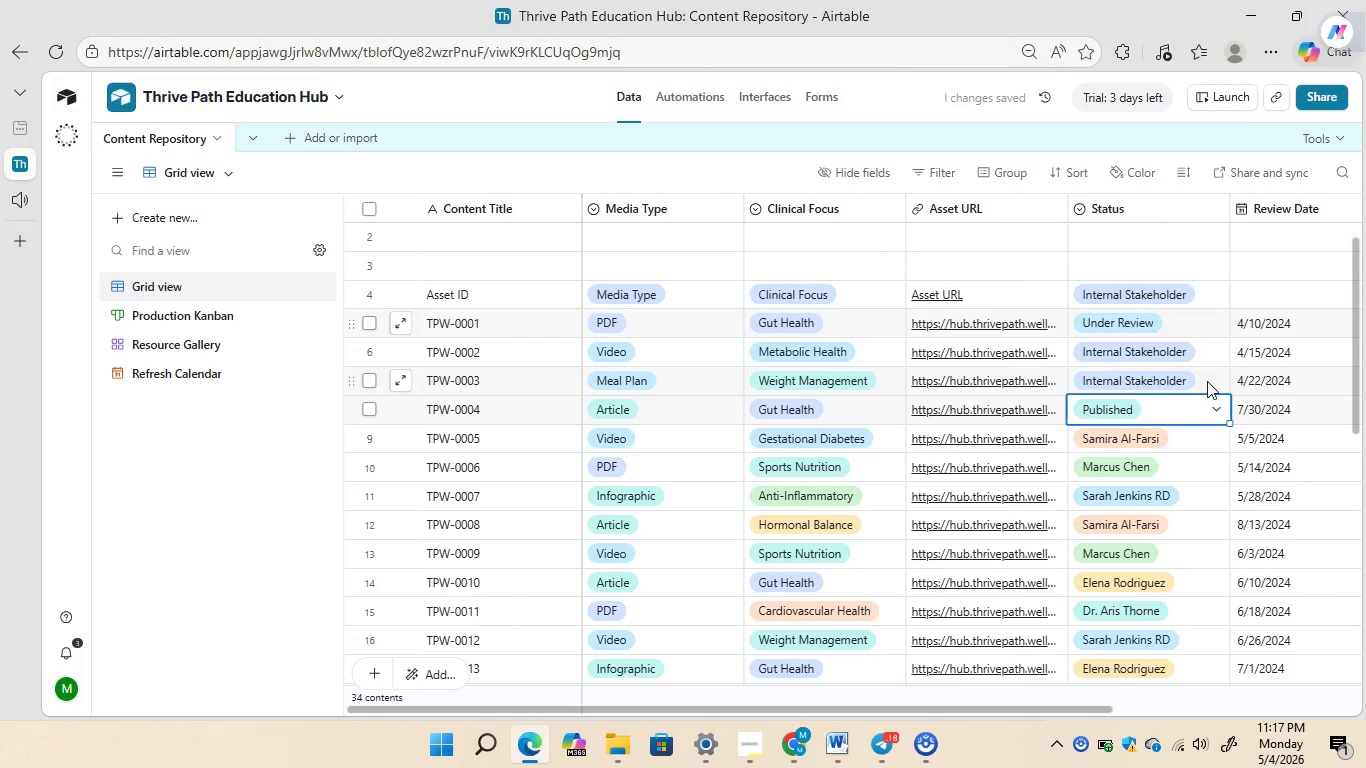 
double_click([1207, 381])
 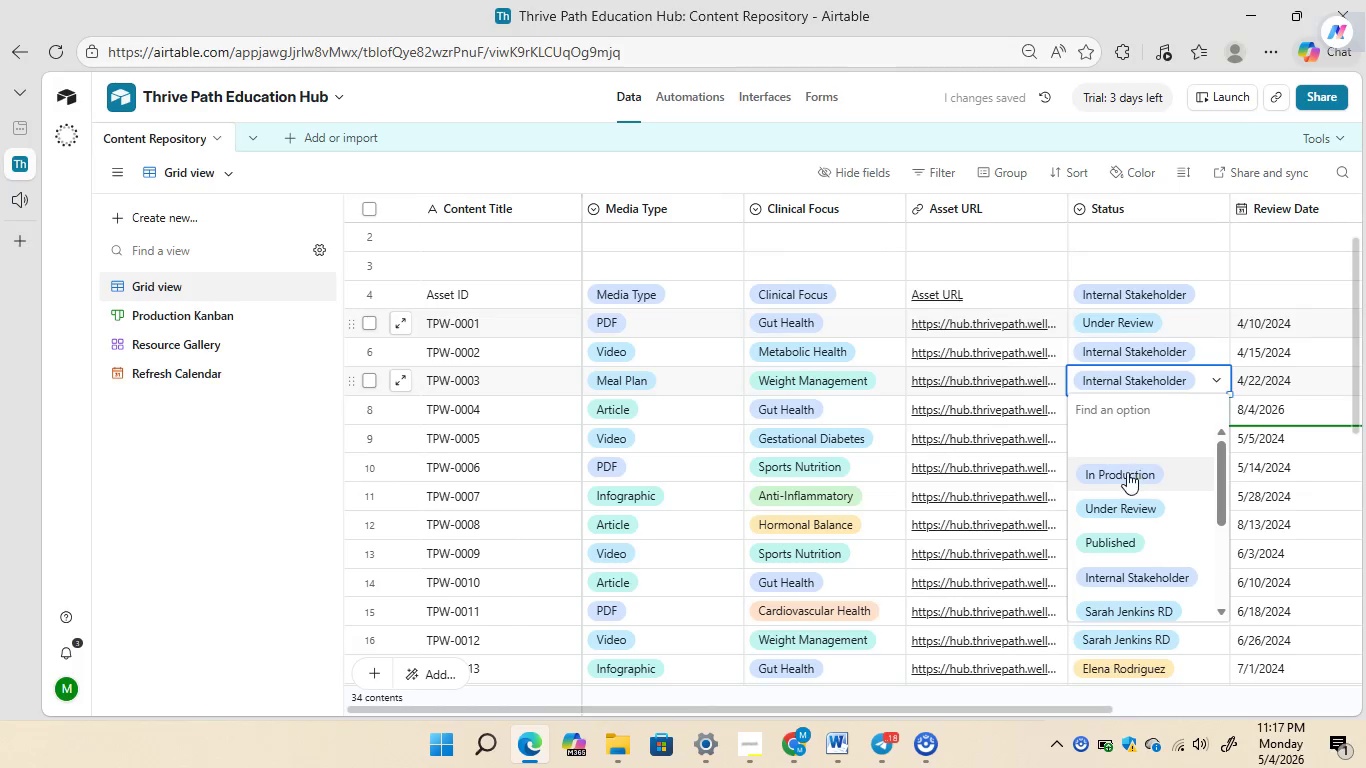 
left_click([1123, 477])
 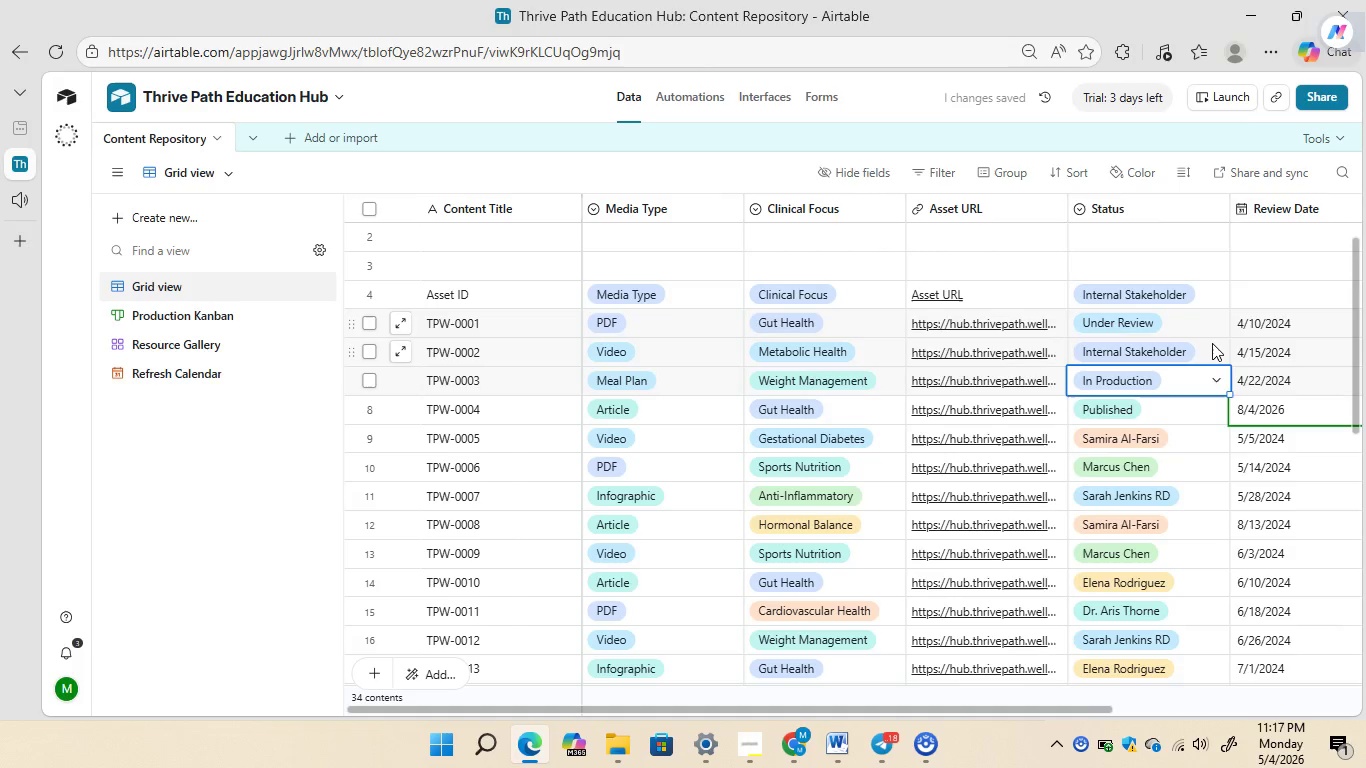 
double_click([1212, 343])
 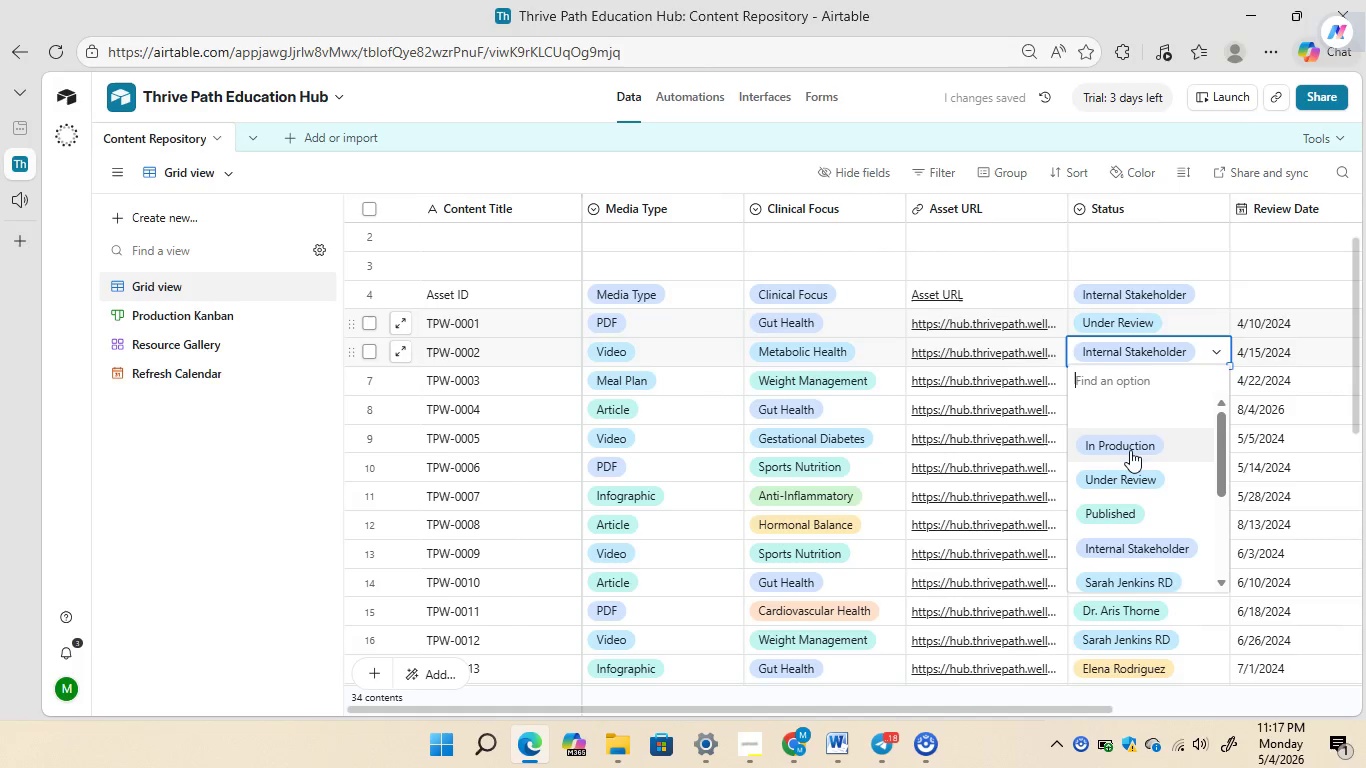 
left_click([1130, 450])
 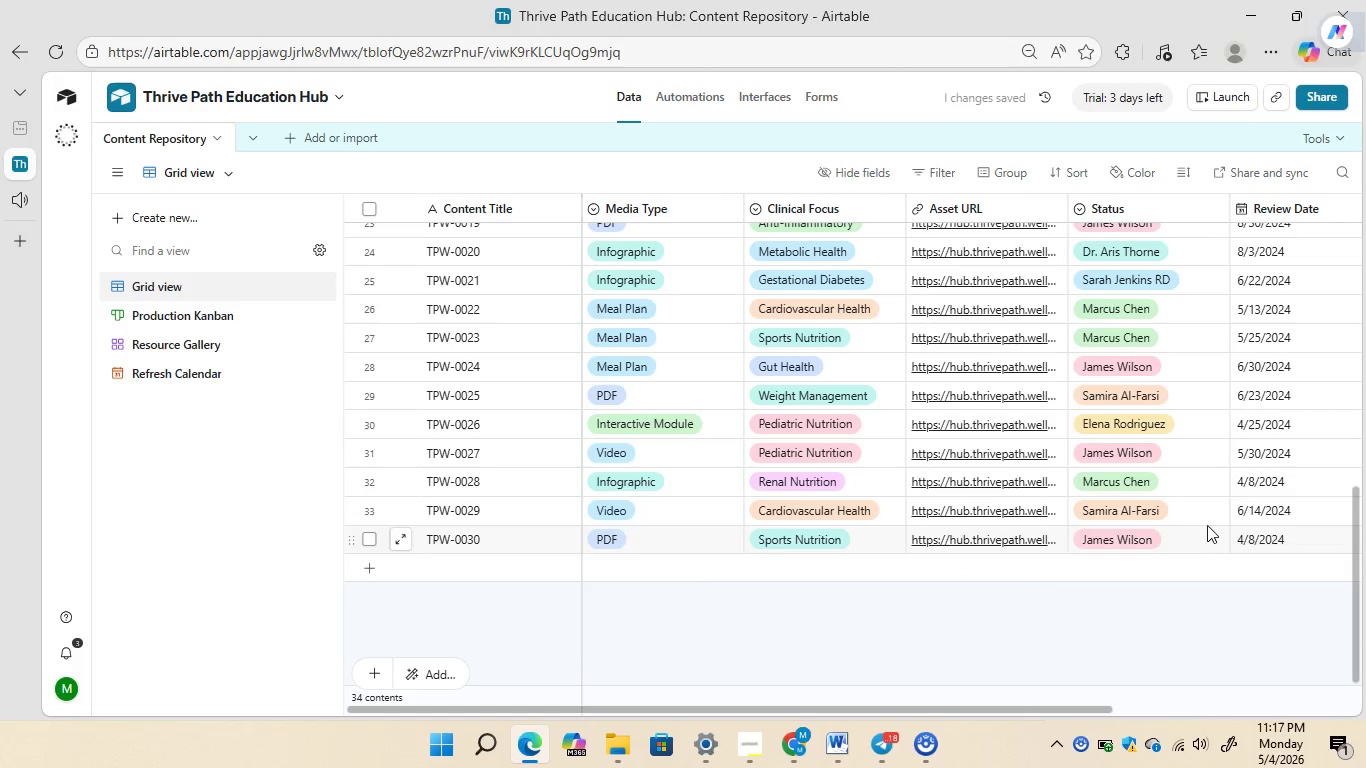 
double_click([1219, 535])
 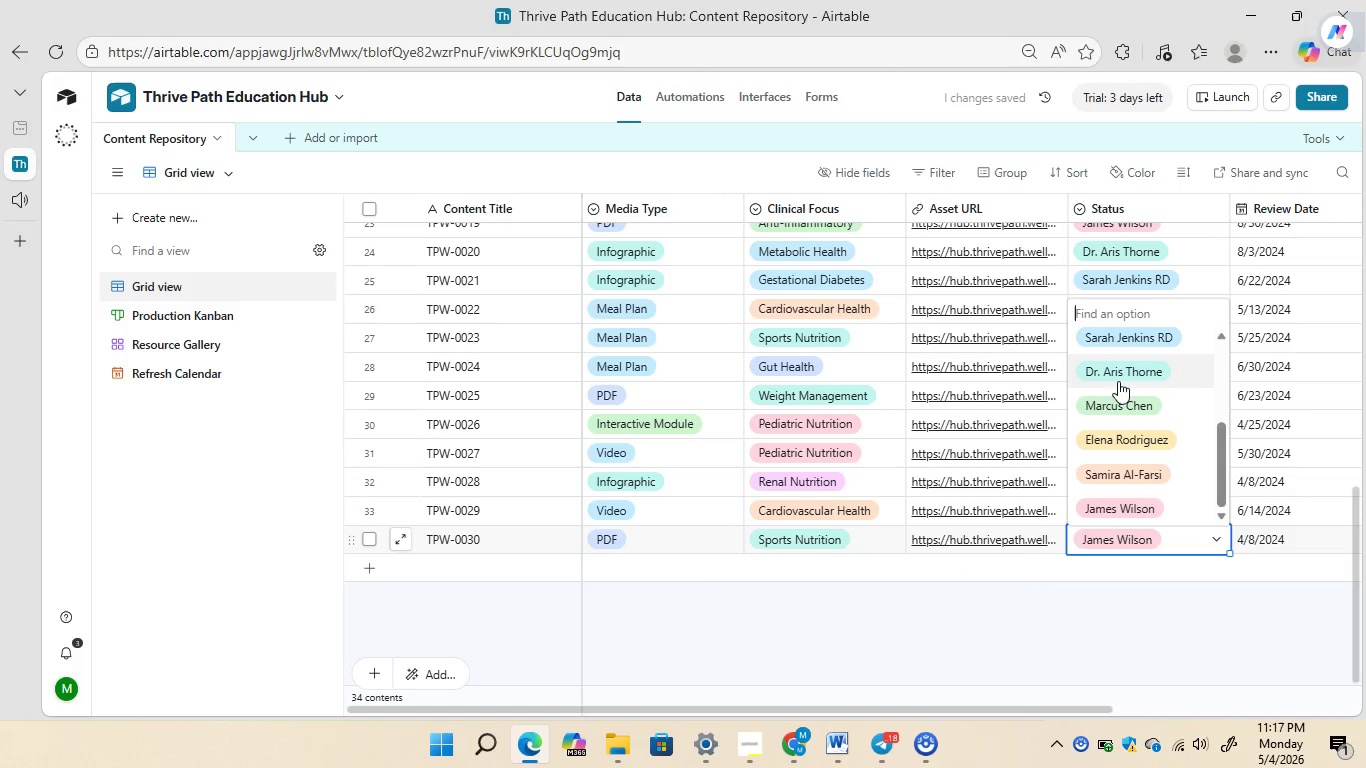 
mouse_move([1120, 372])
 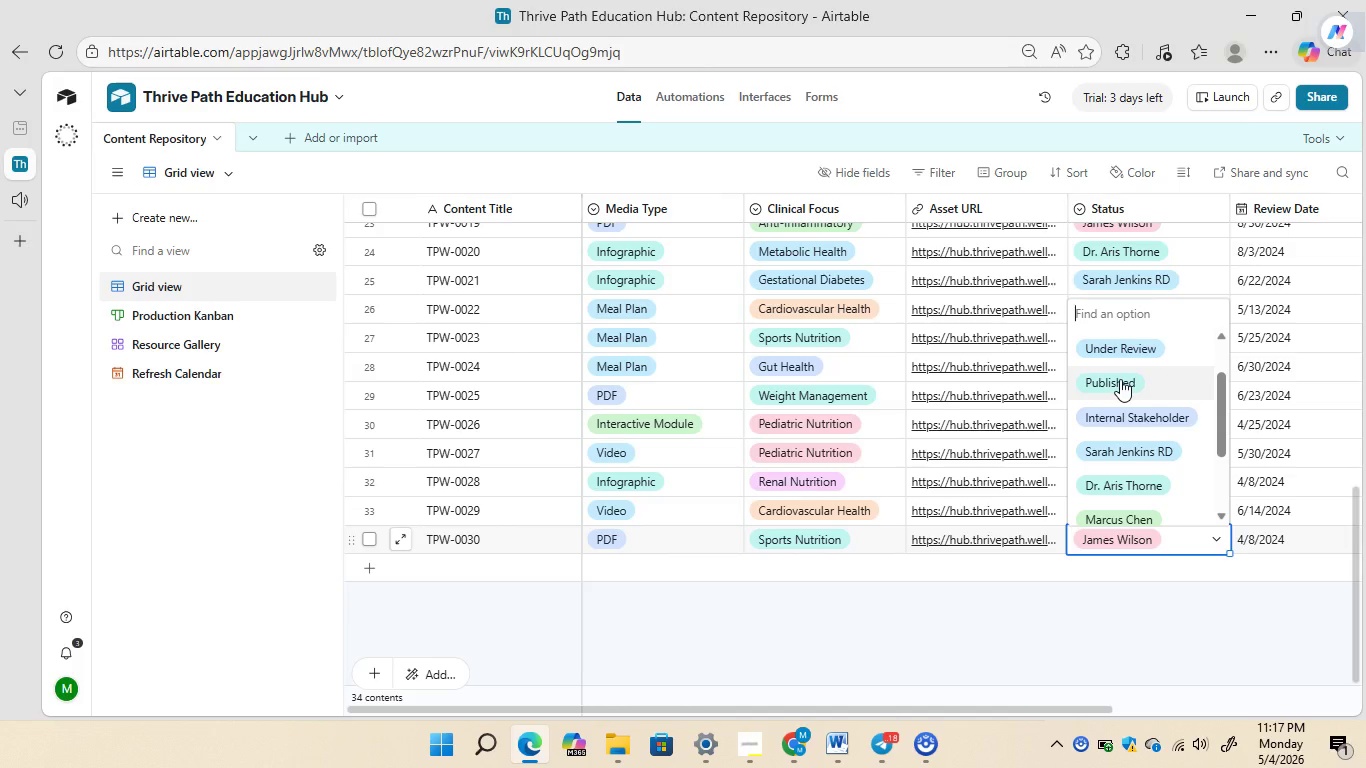 
left_click([1120, 379])
 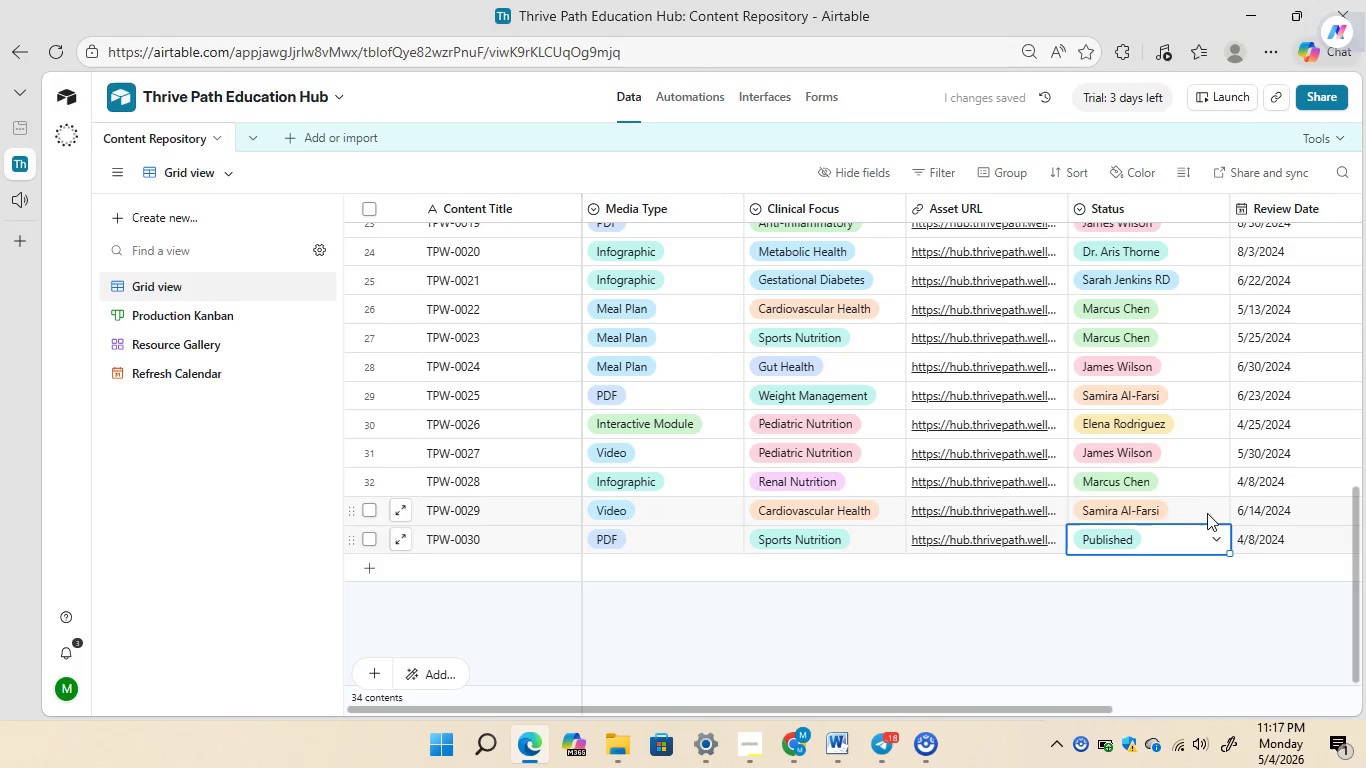 
double_click([1207, 513])
 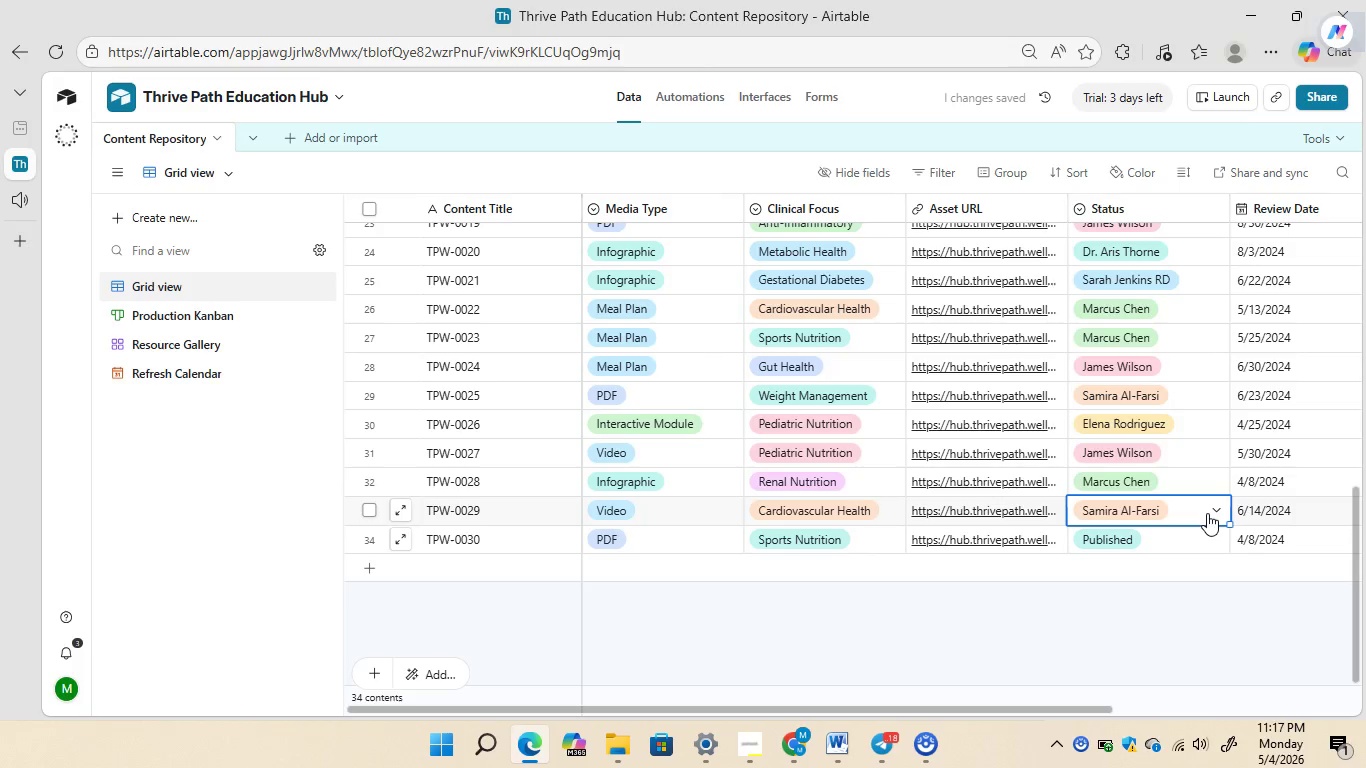 
triple_click([1207, 513])
 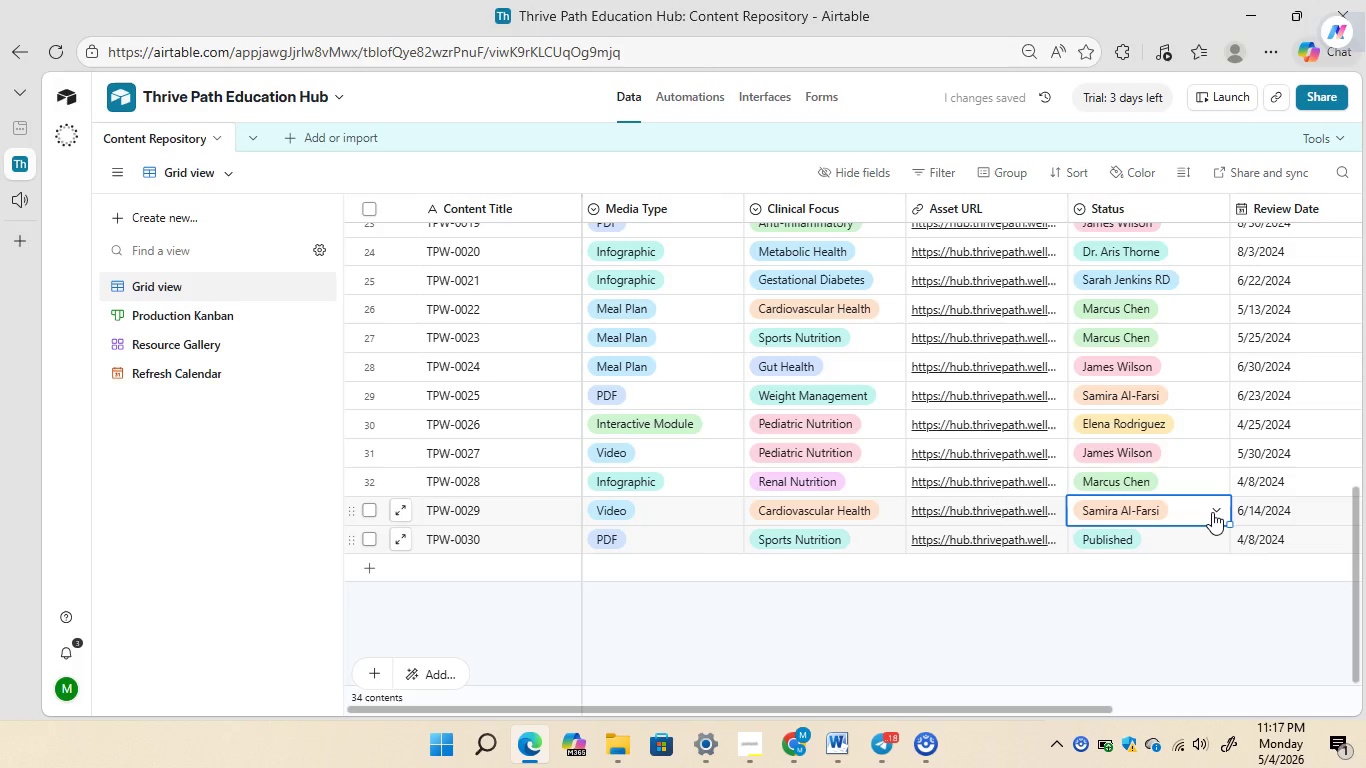 
left_click([1212, 512])
 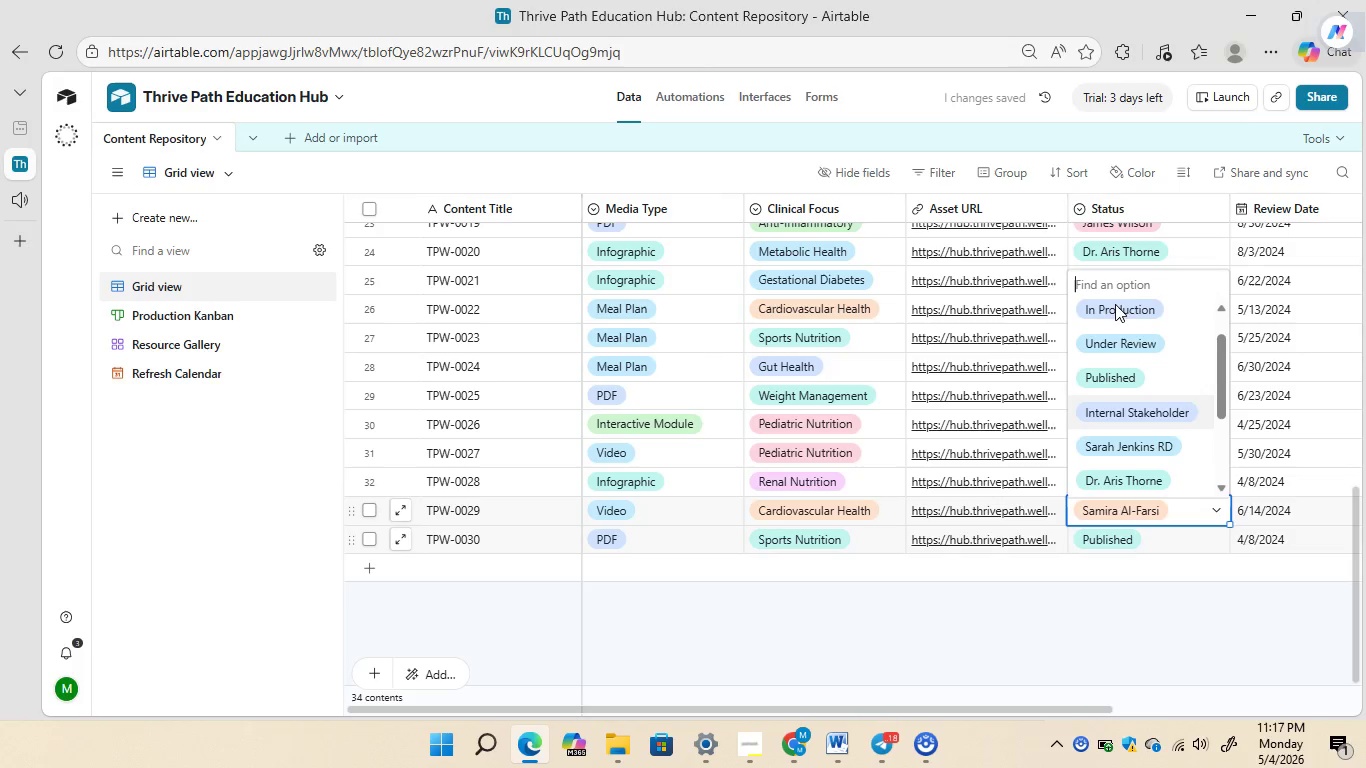 
left_click([1117, 321])
 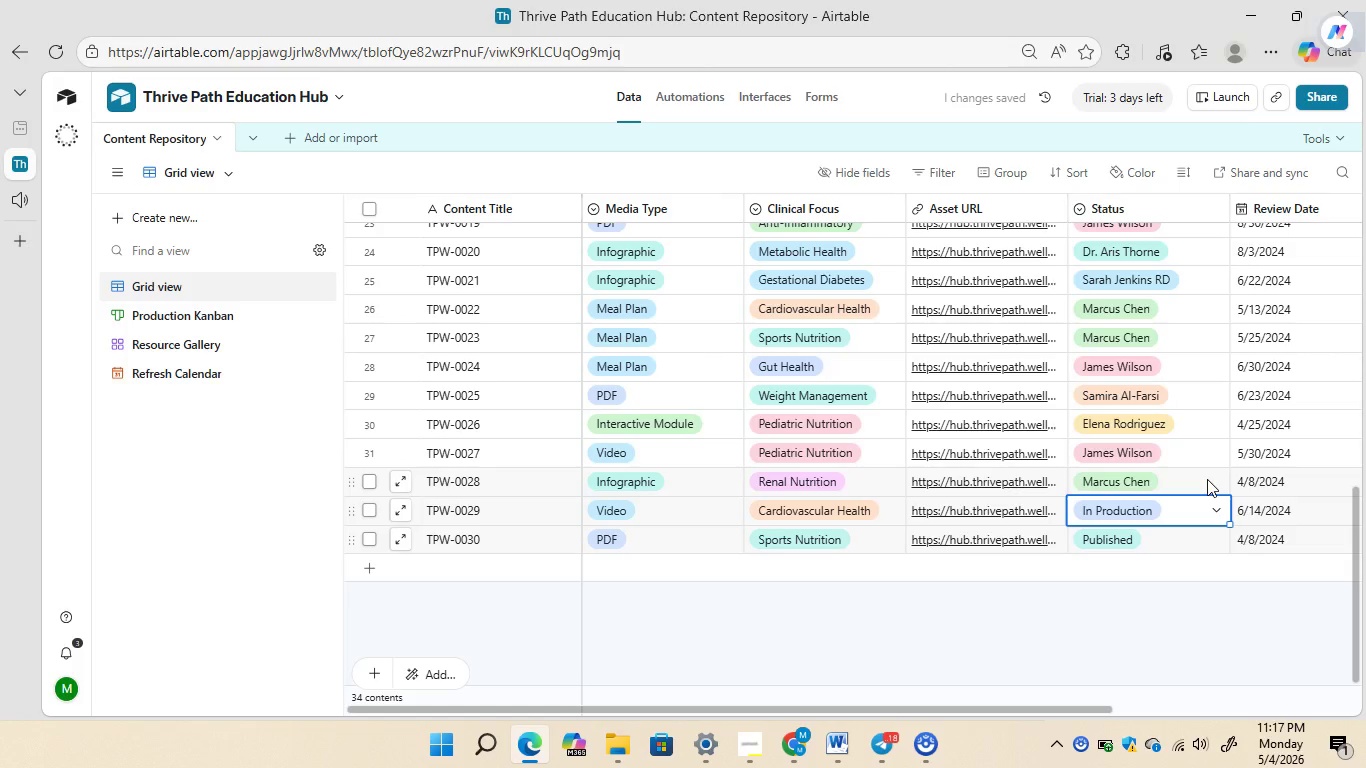 
double_click([1207, 479])
 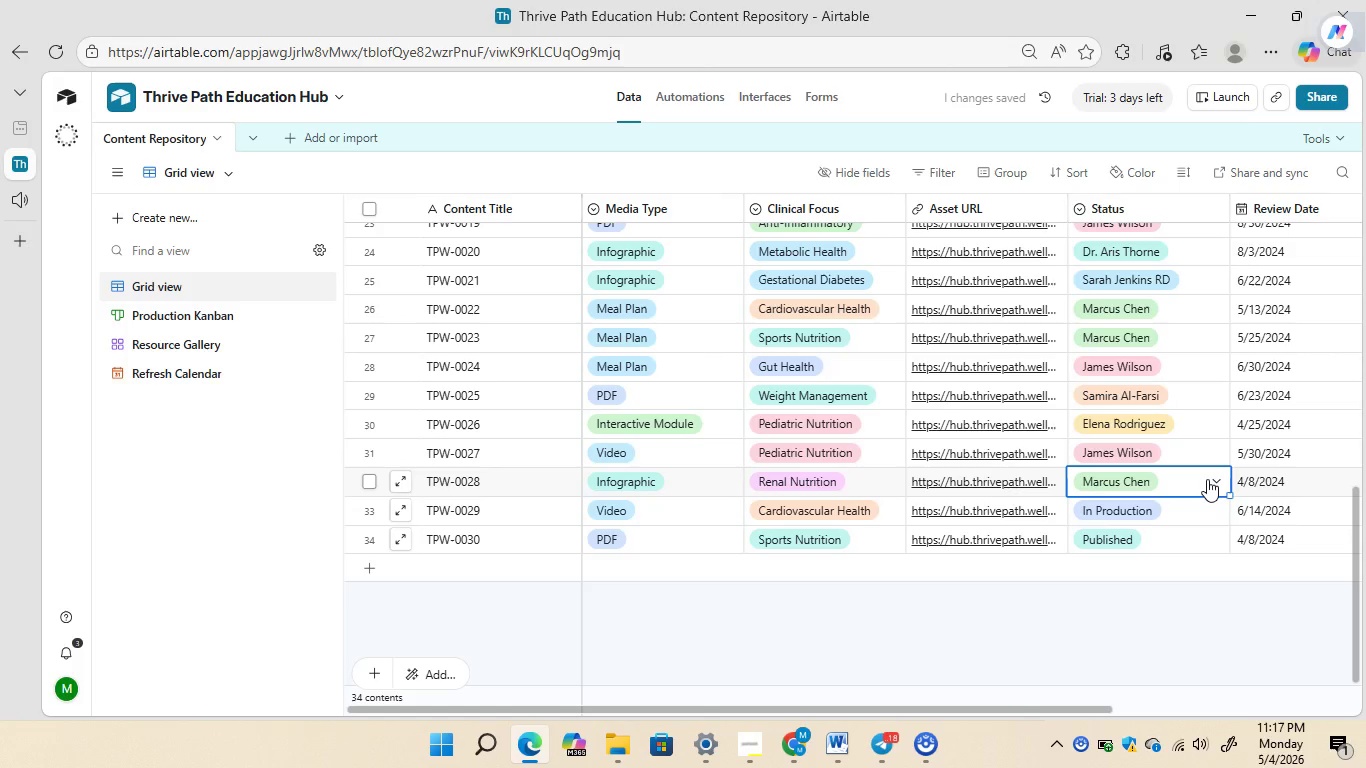 
triple_click([1207, 479])
 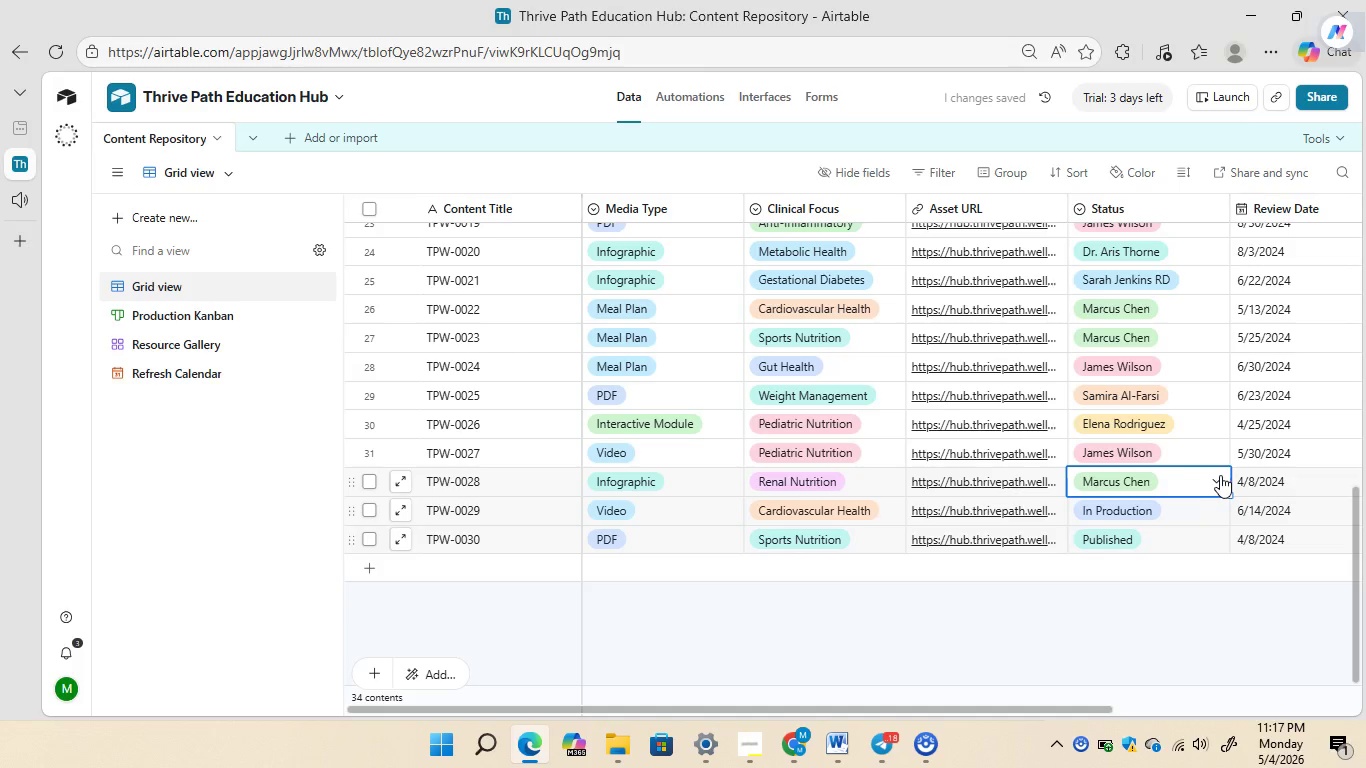 
left_click([1220, 475])
 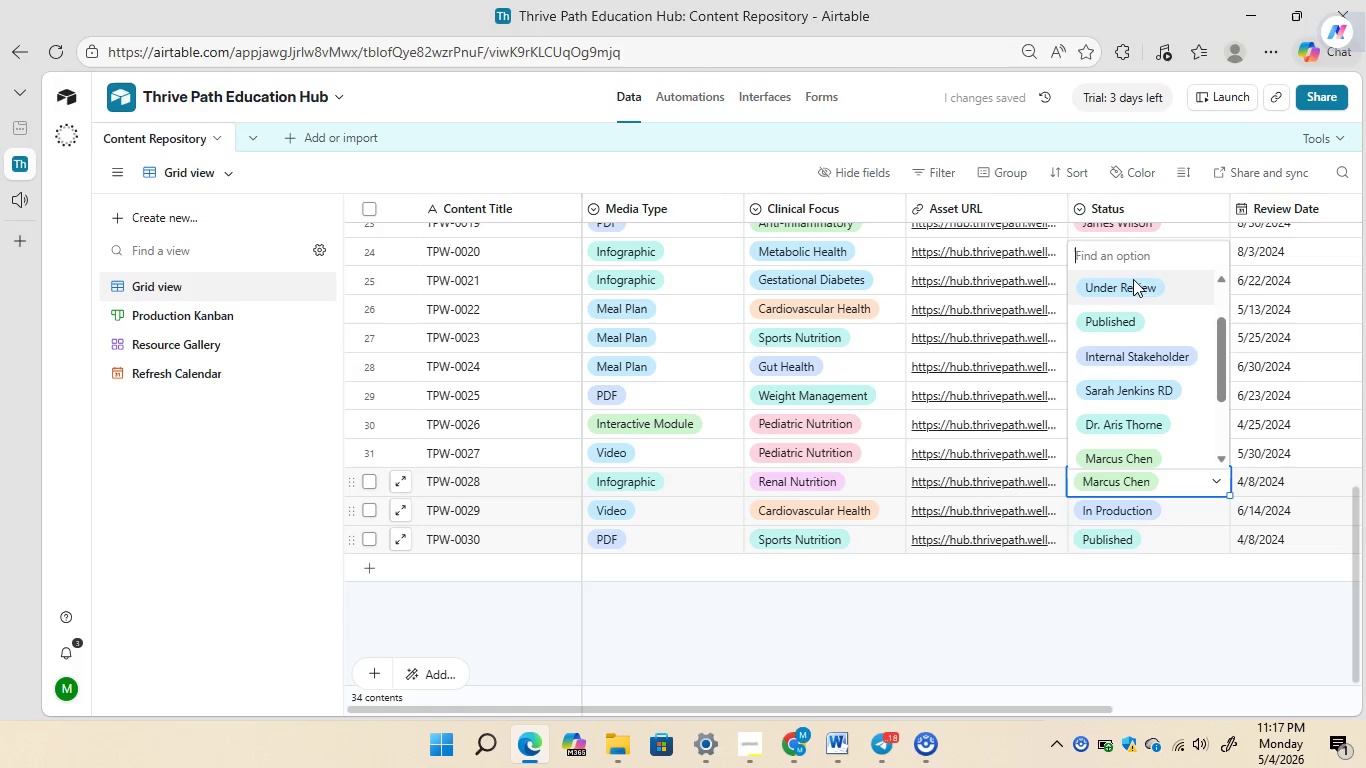 
left_click([1133, 279])
 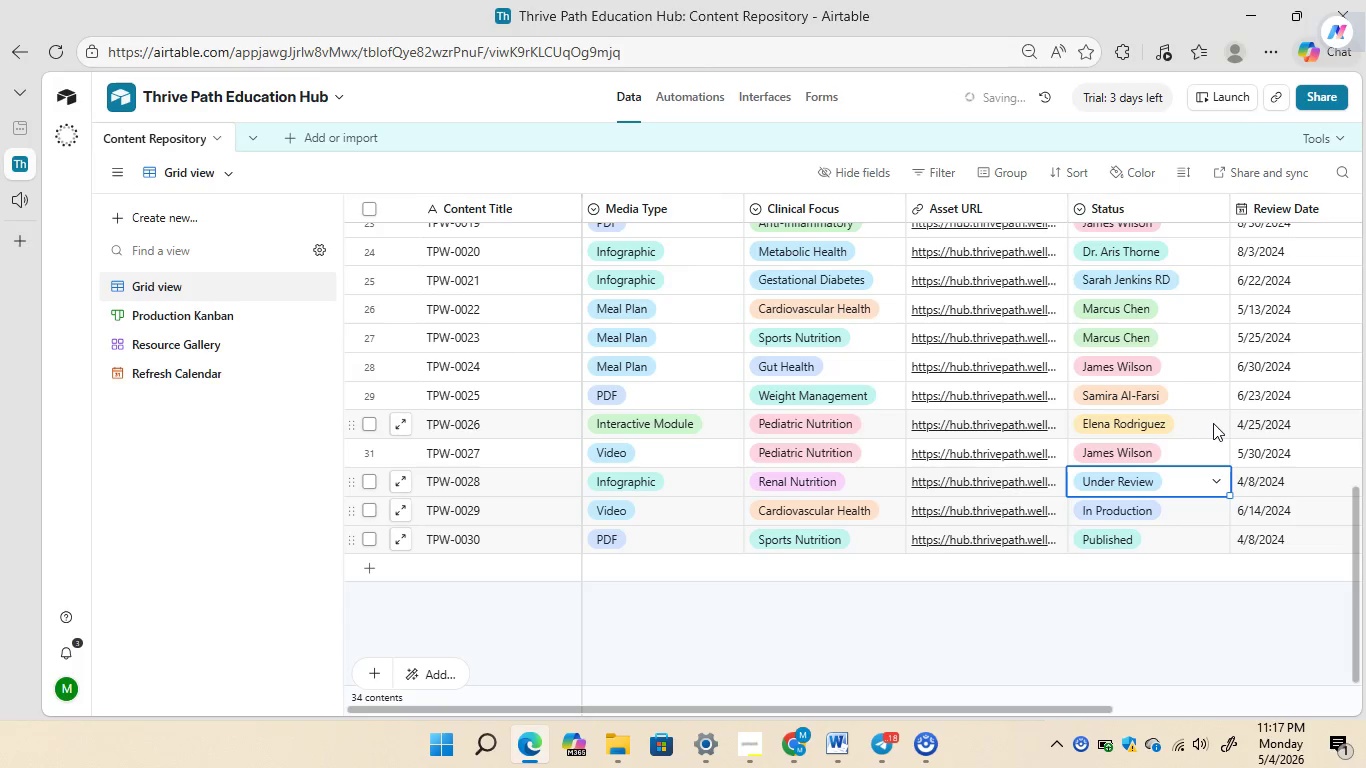 
double_click([1213, 423])
 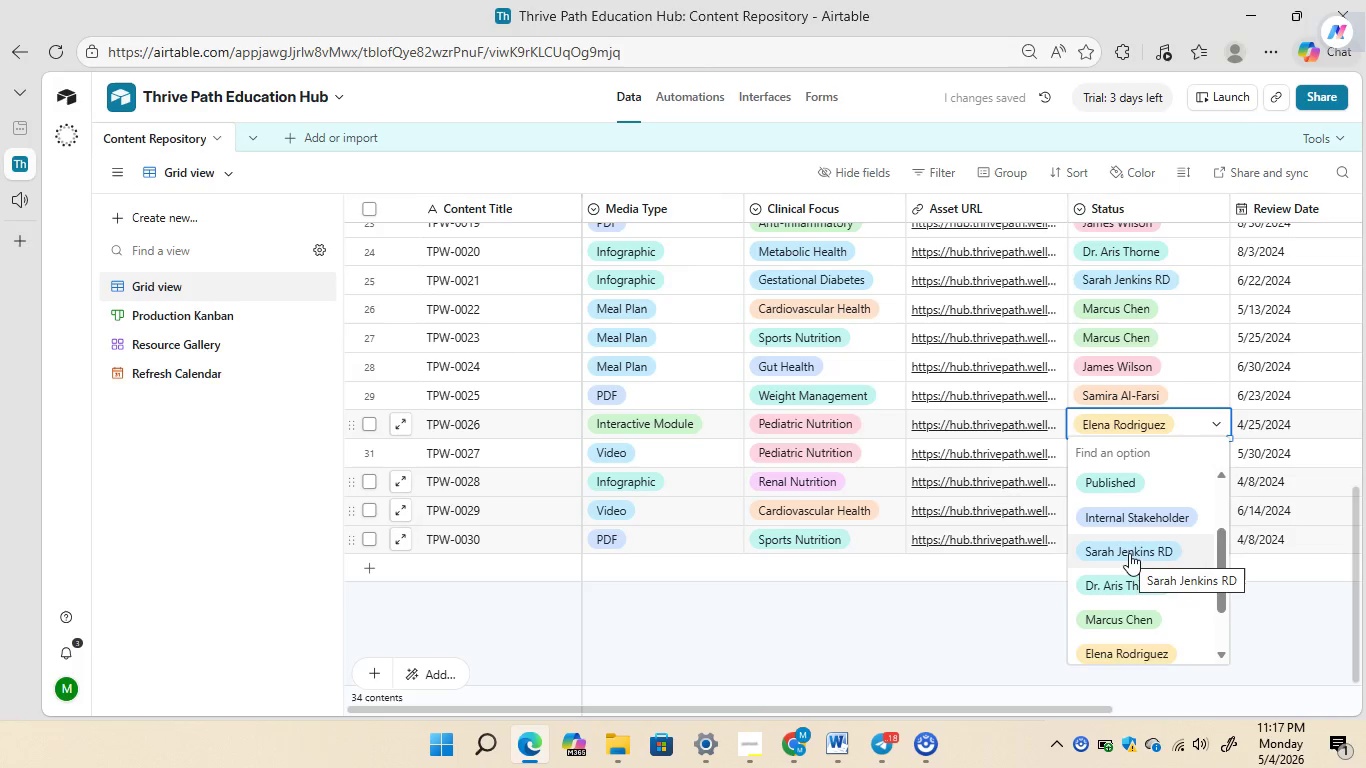 
wait(5.59)
 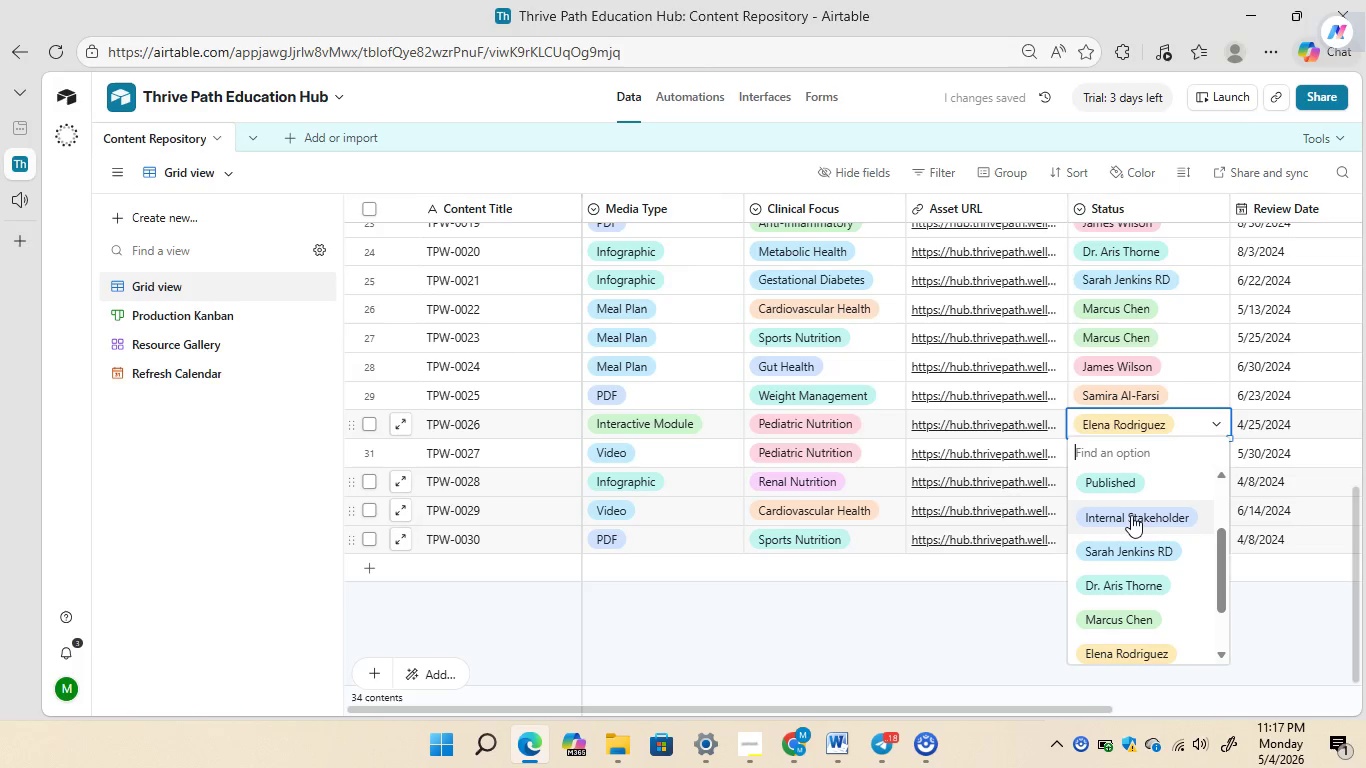 
left_click([1129, 553])
 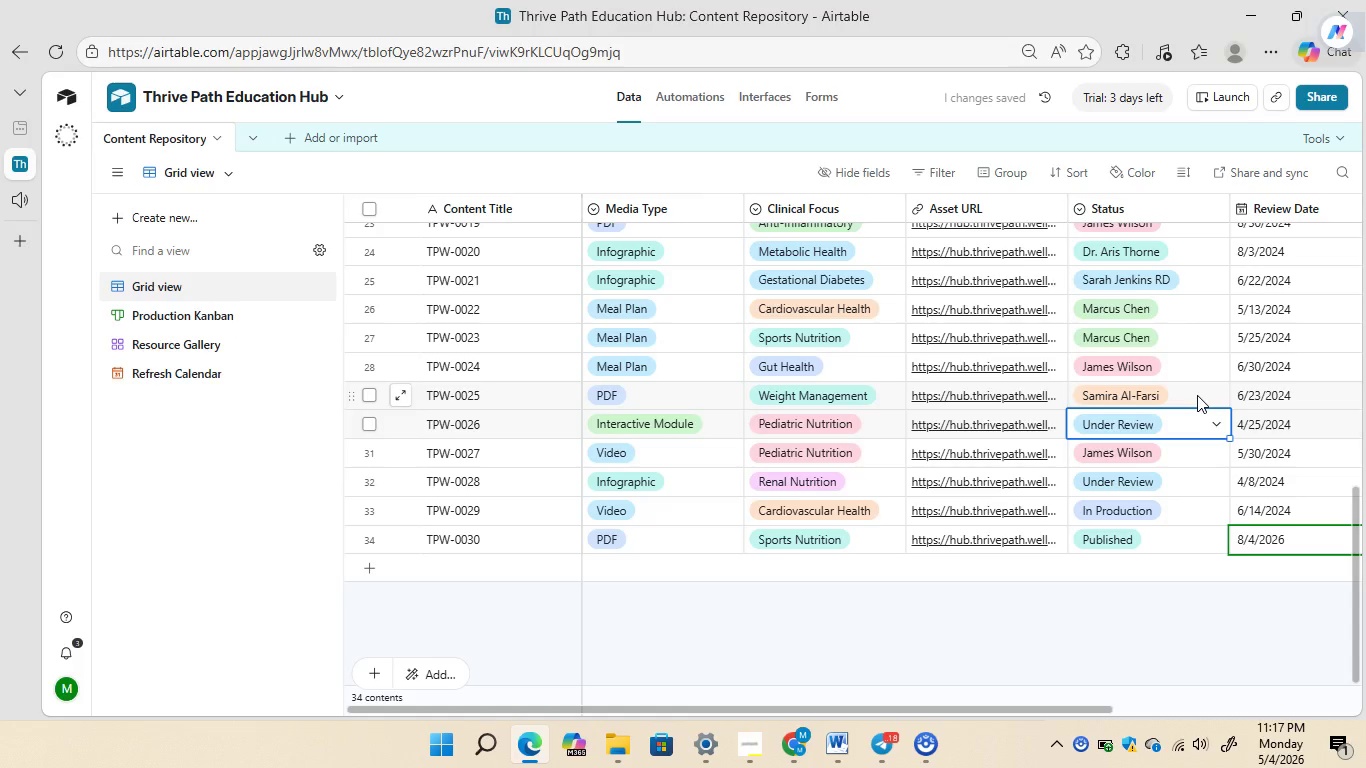 
double_click([1197, 395])
 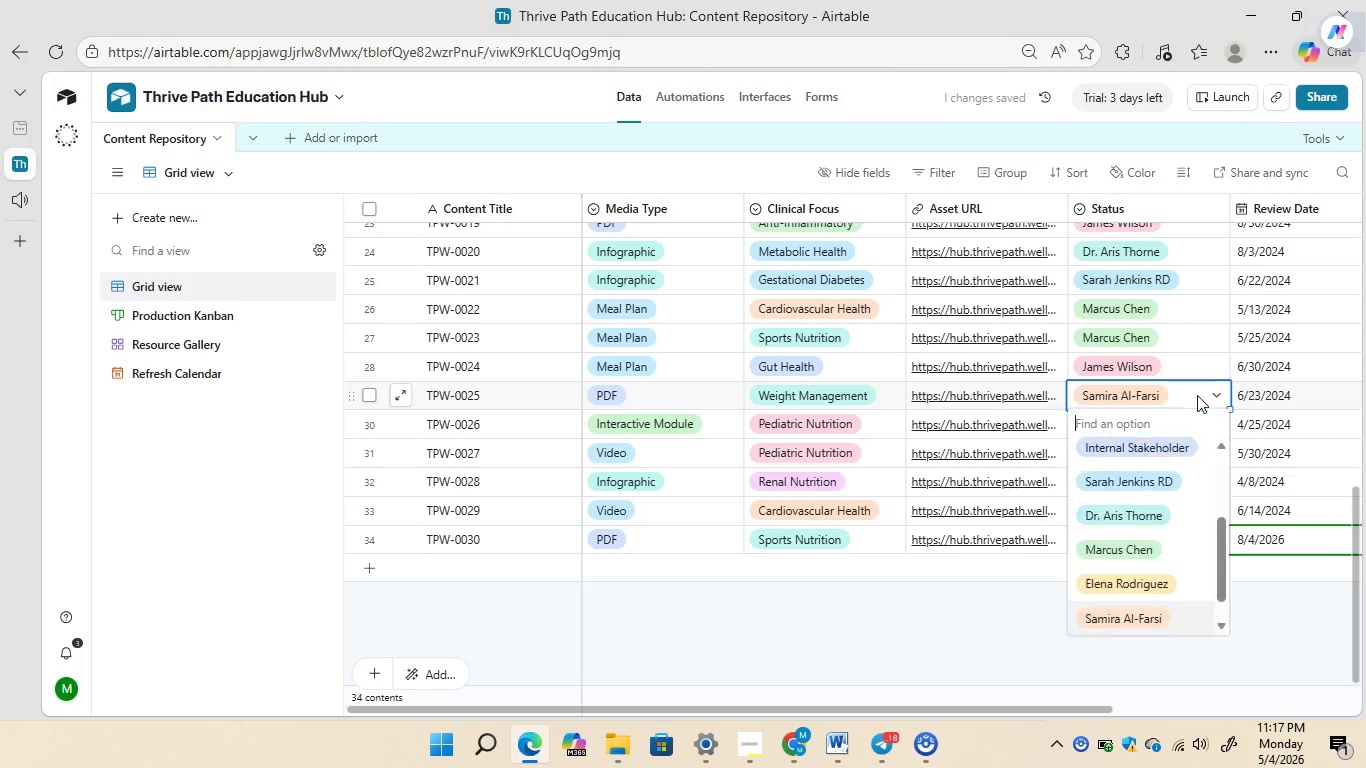 
triple_click([1197, 395])
 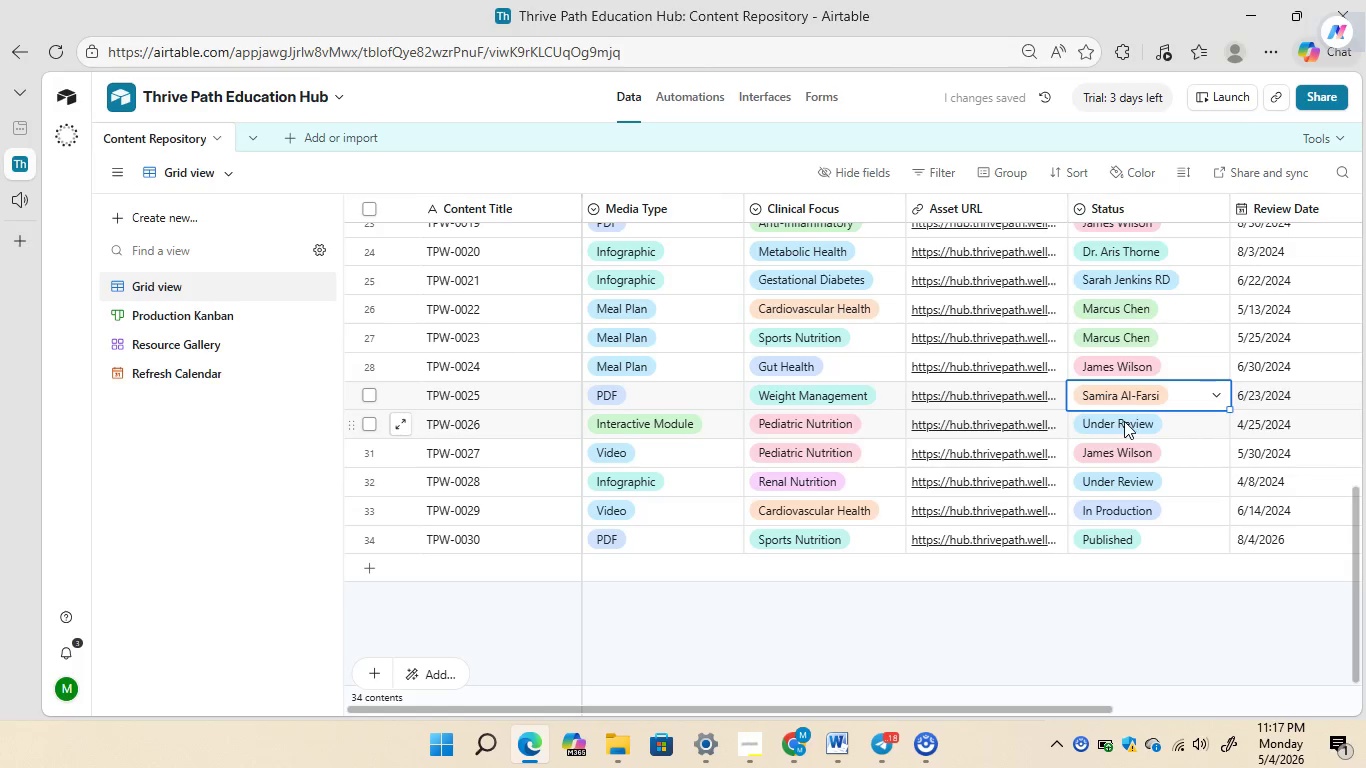 
left_click([1124, 421])
 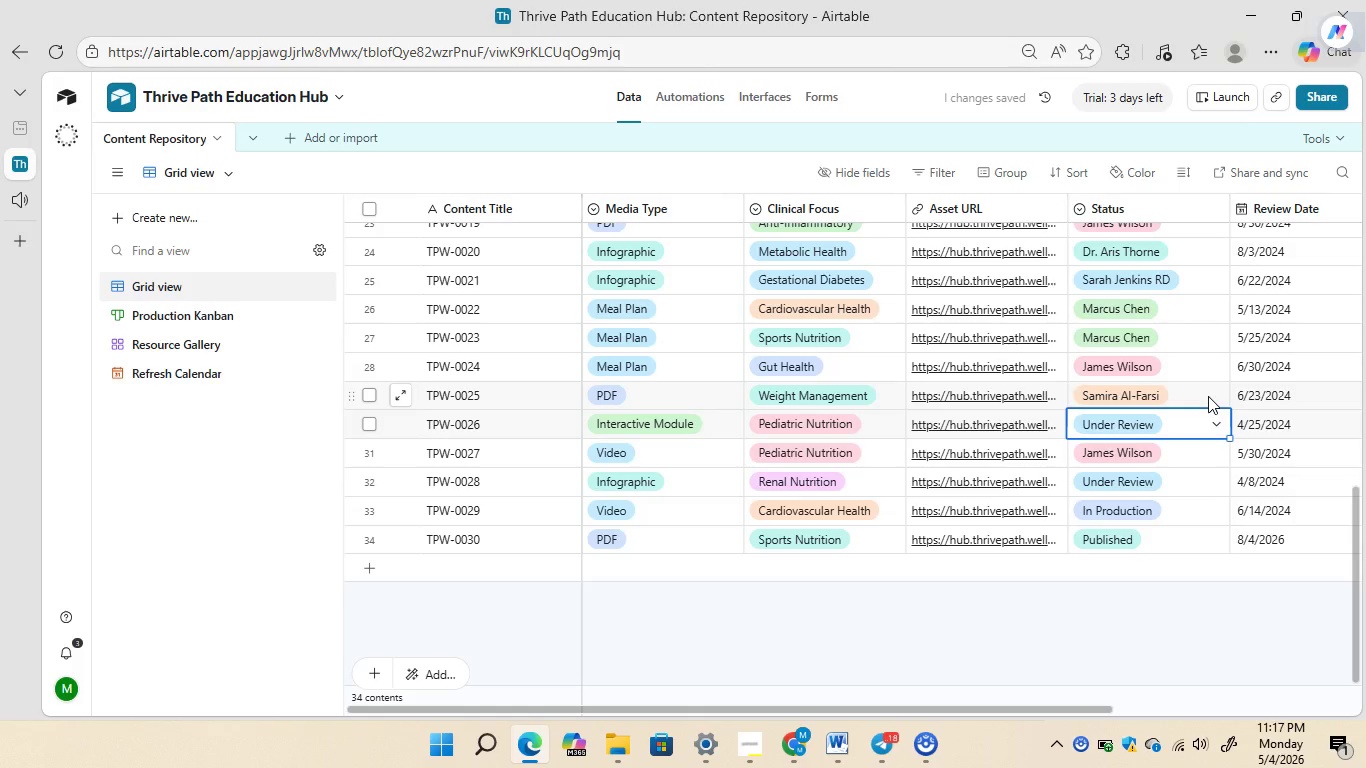 
double_click([1208, 396])
 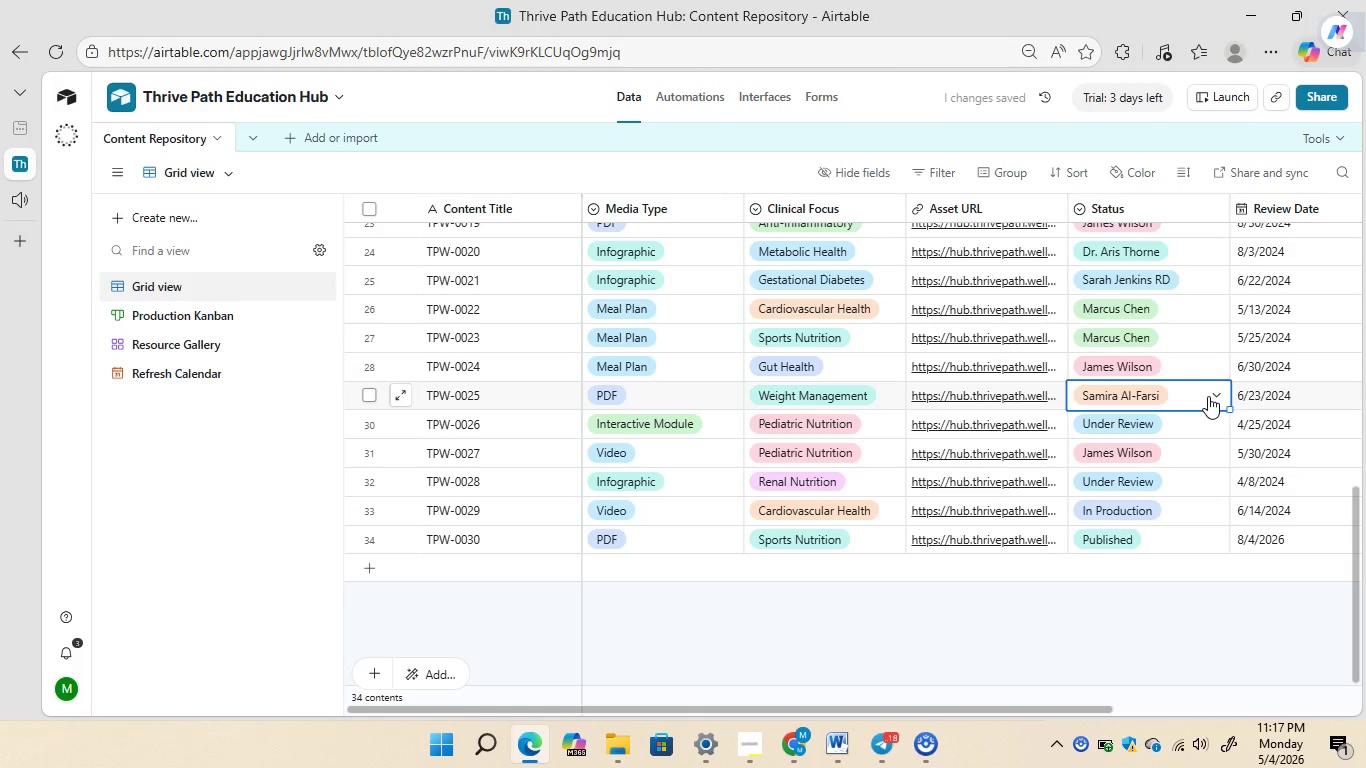 
triple_click([1208, 396])
 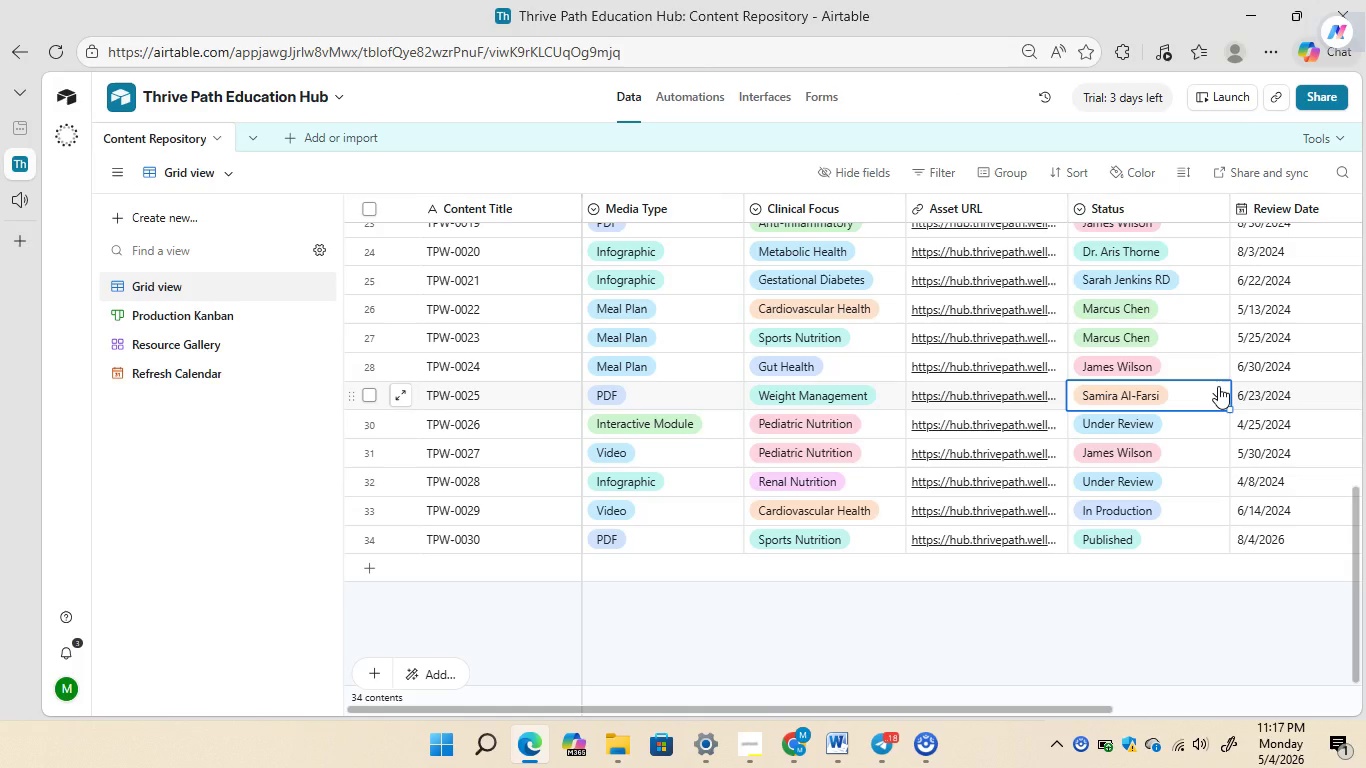 
left_click([1218, 386])
 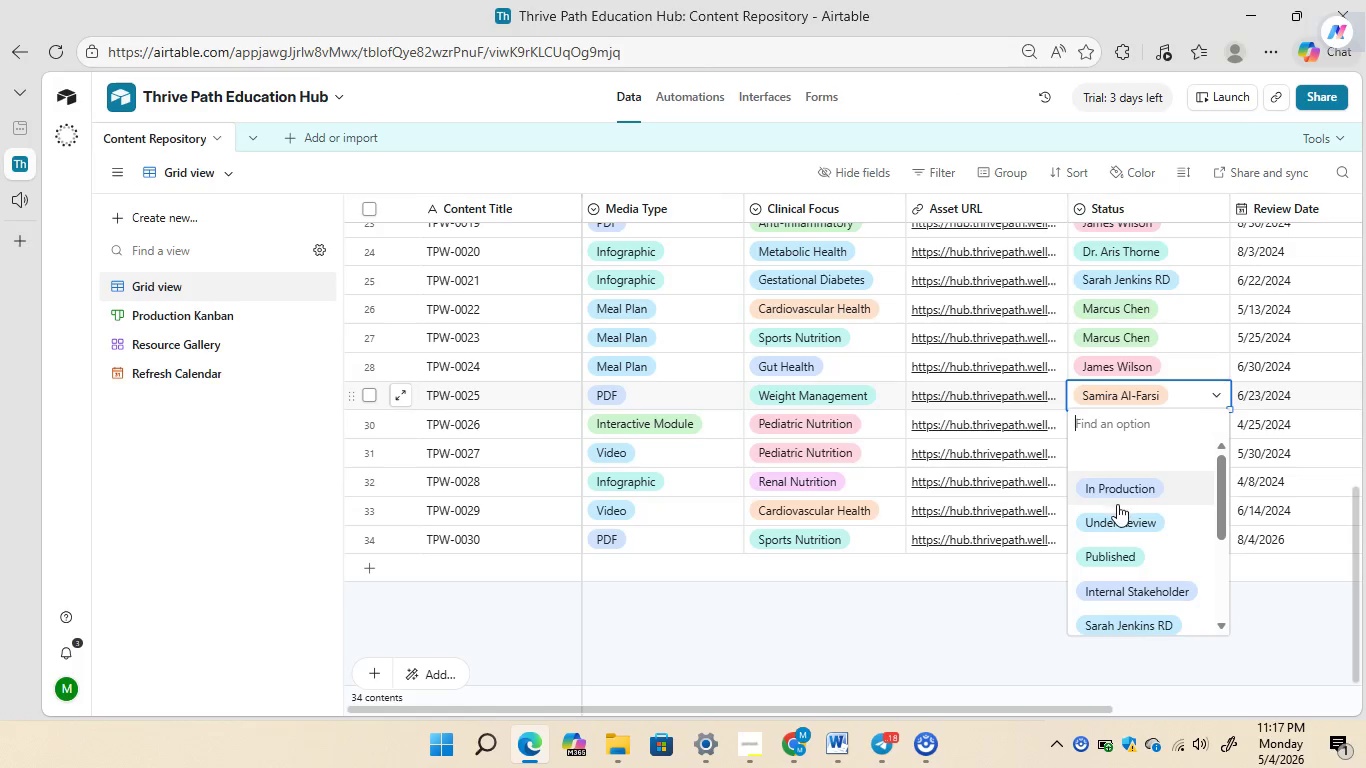 
left_click([1104, 527])
 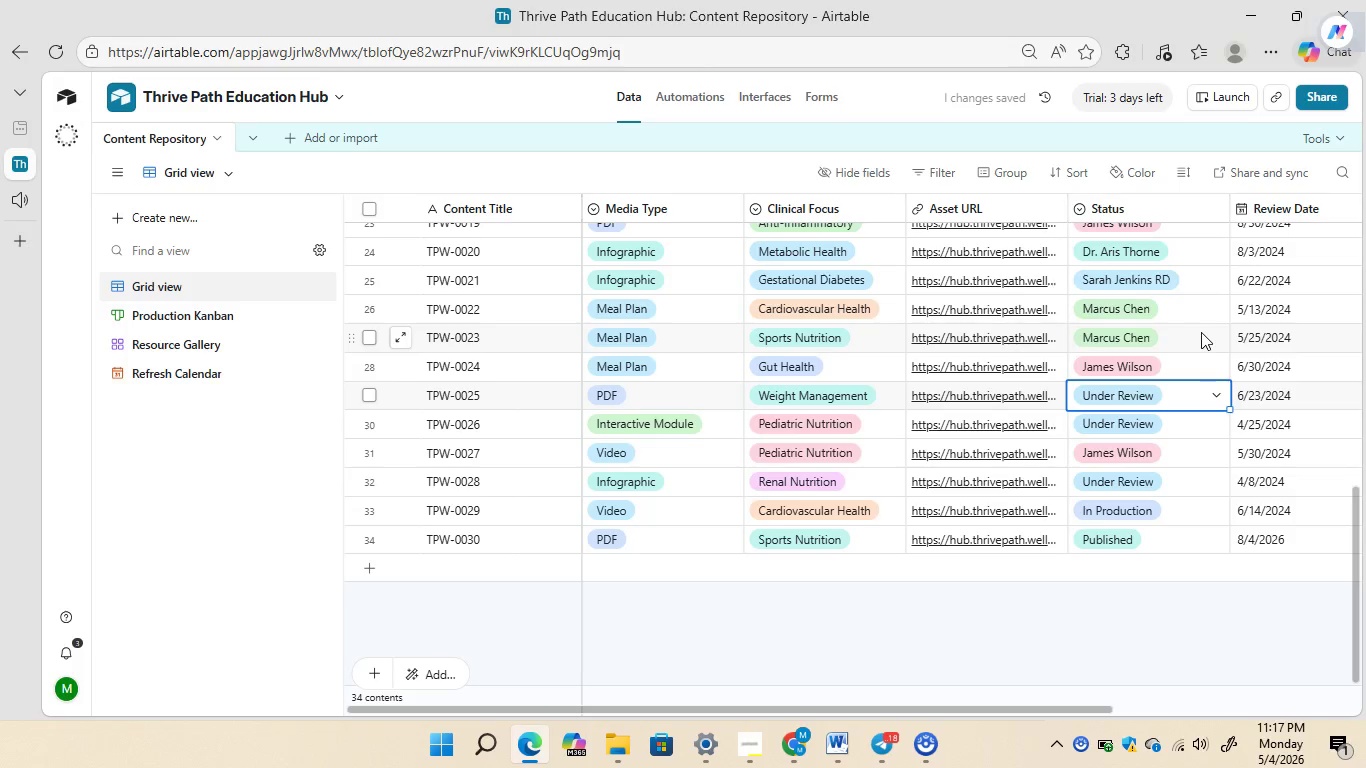 
double_click([1201, 332])
 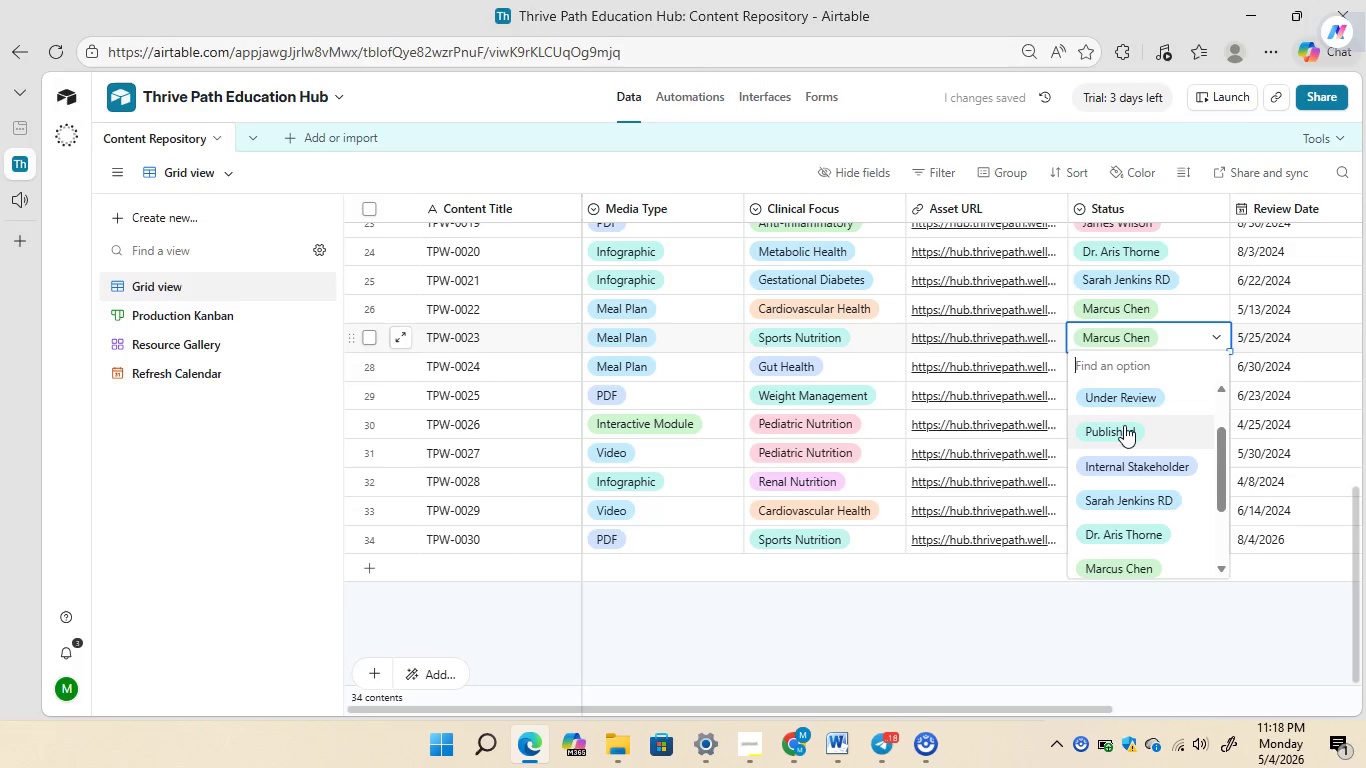 
left_click([1115, 434])
 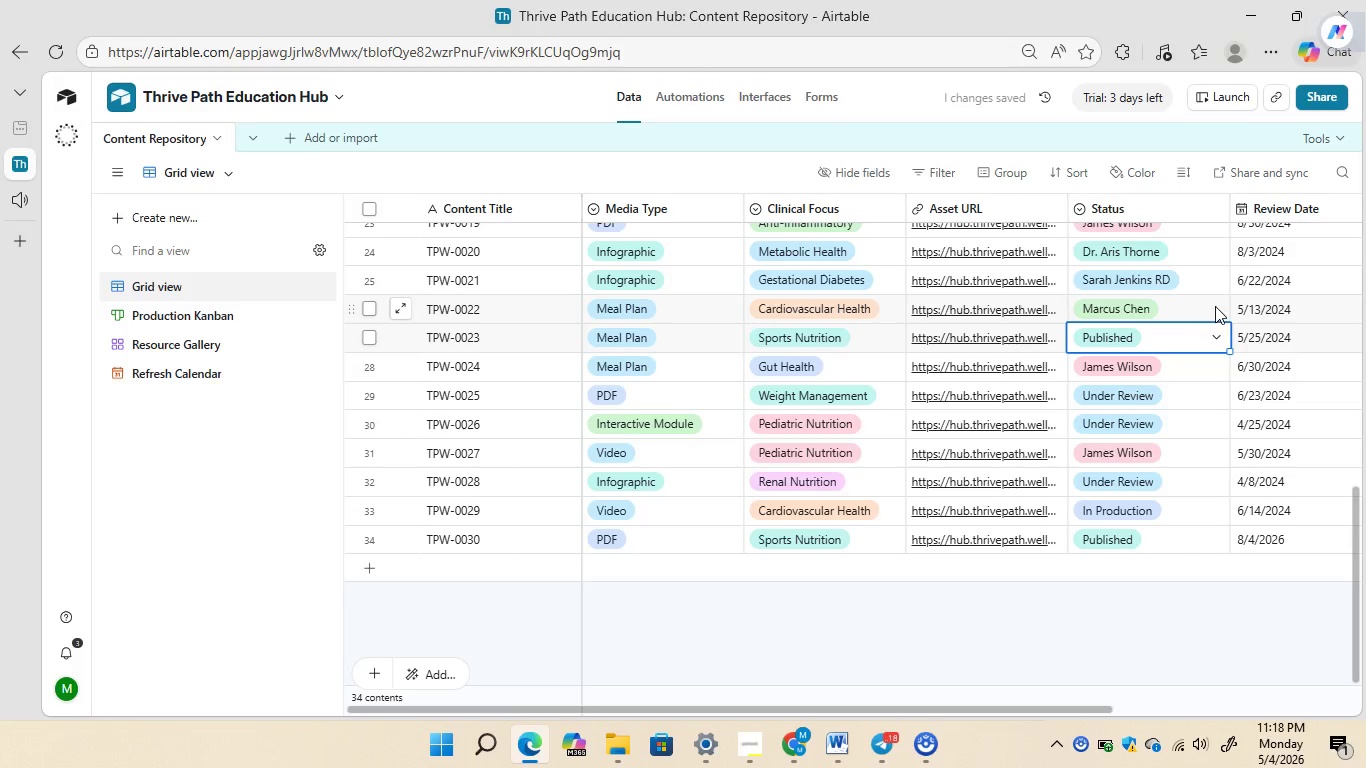 
double_click([1215, 306])
 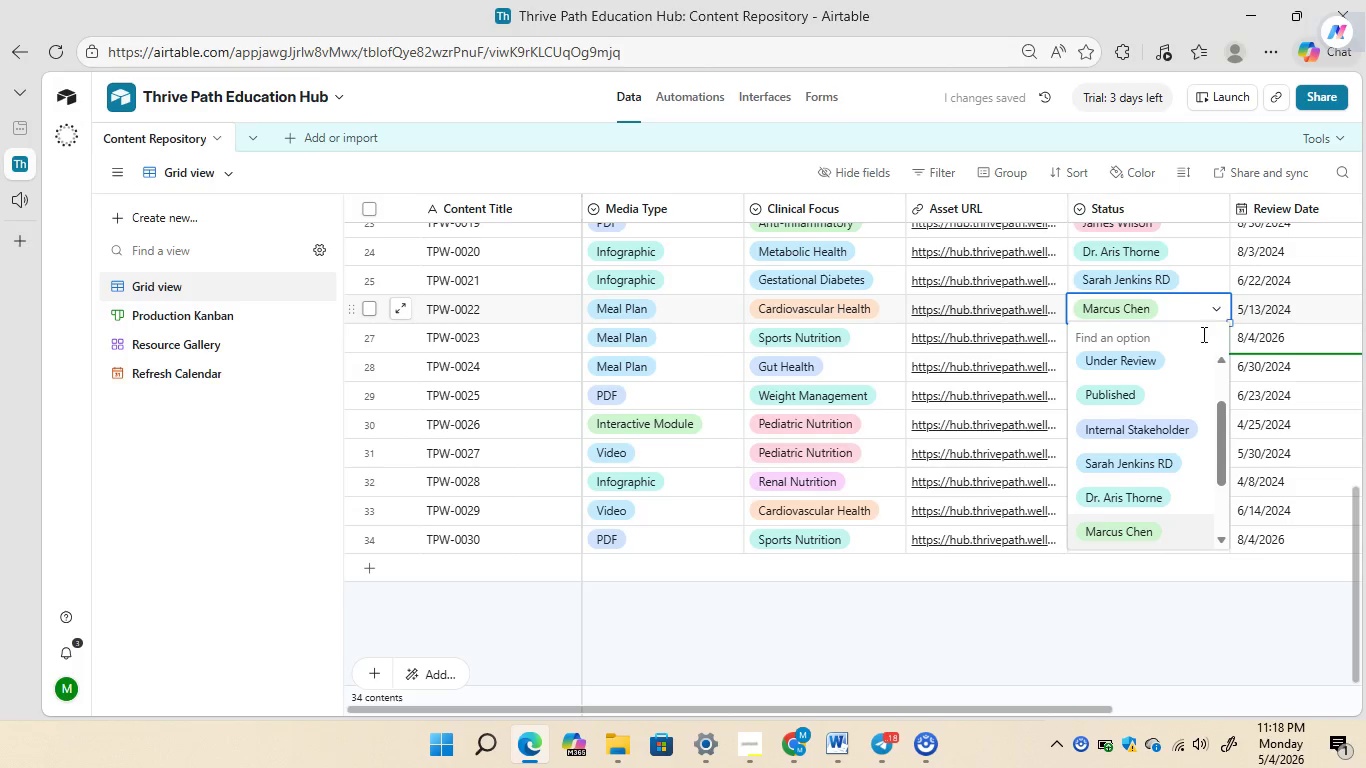 
mouse_move([1137, 410])
 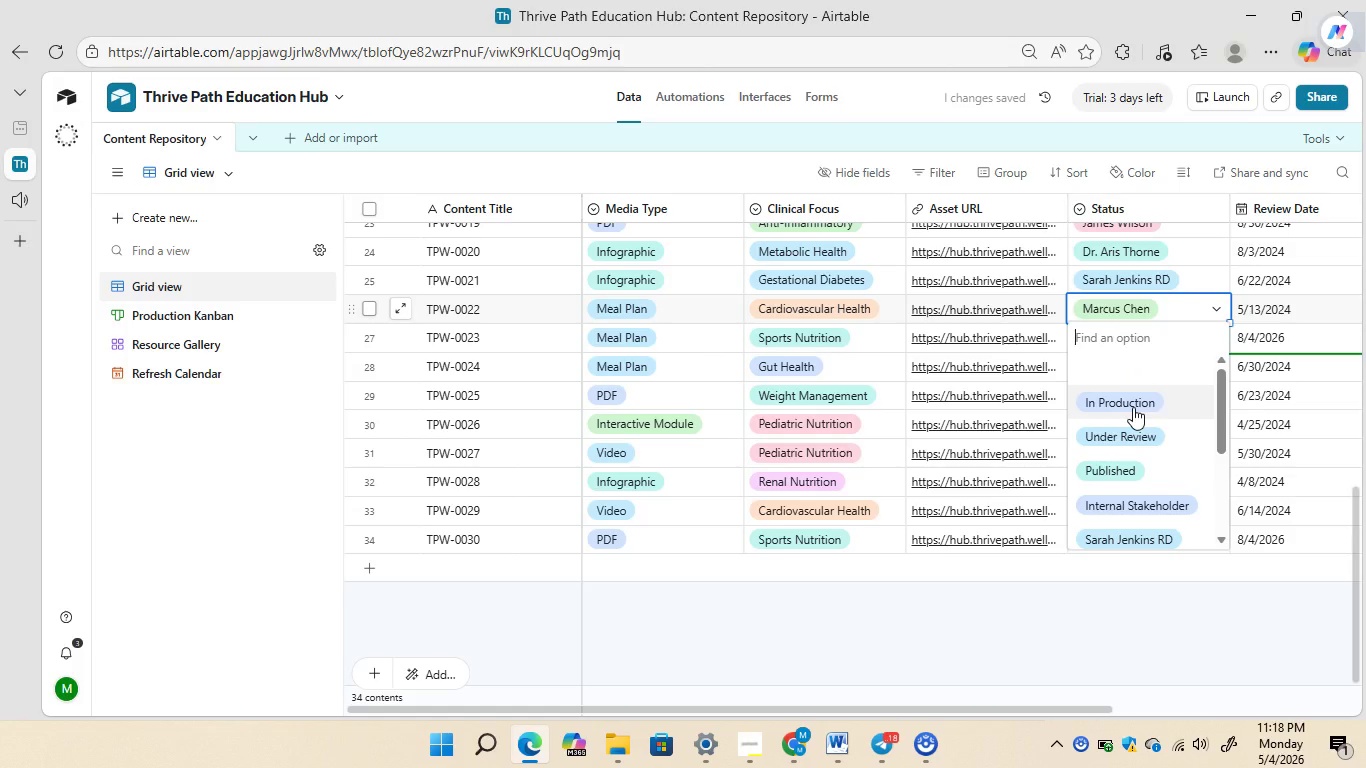 
left_click([1133, 407])
 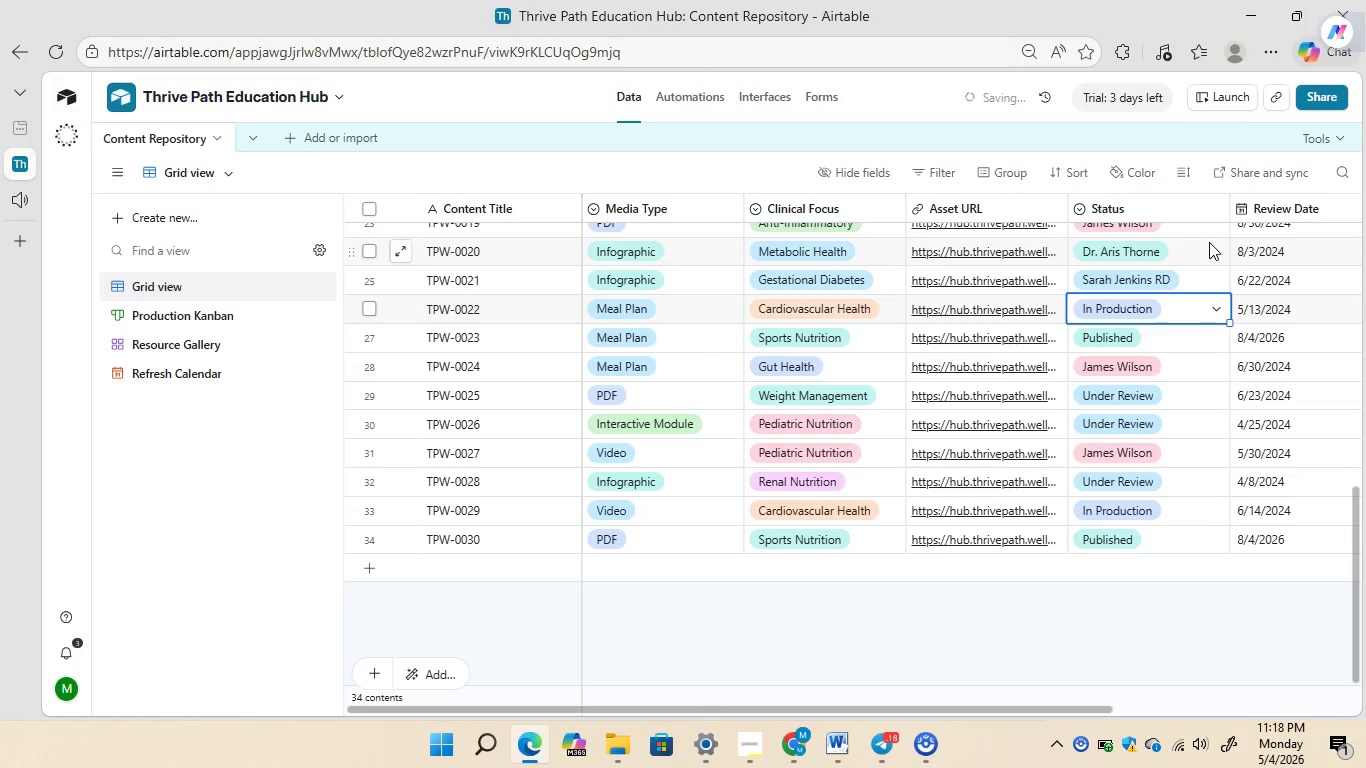 
double_click([1209, 242])
 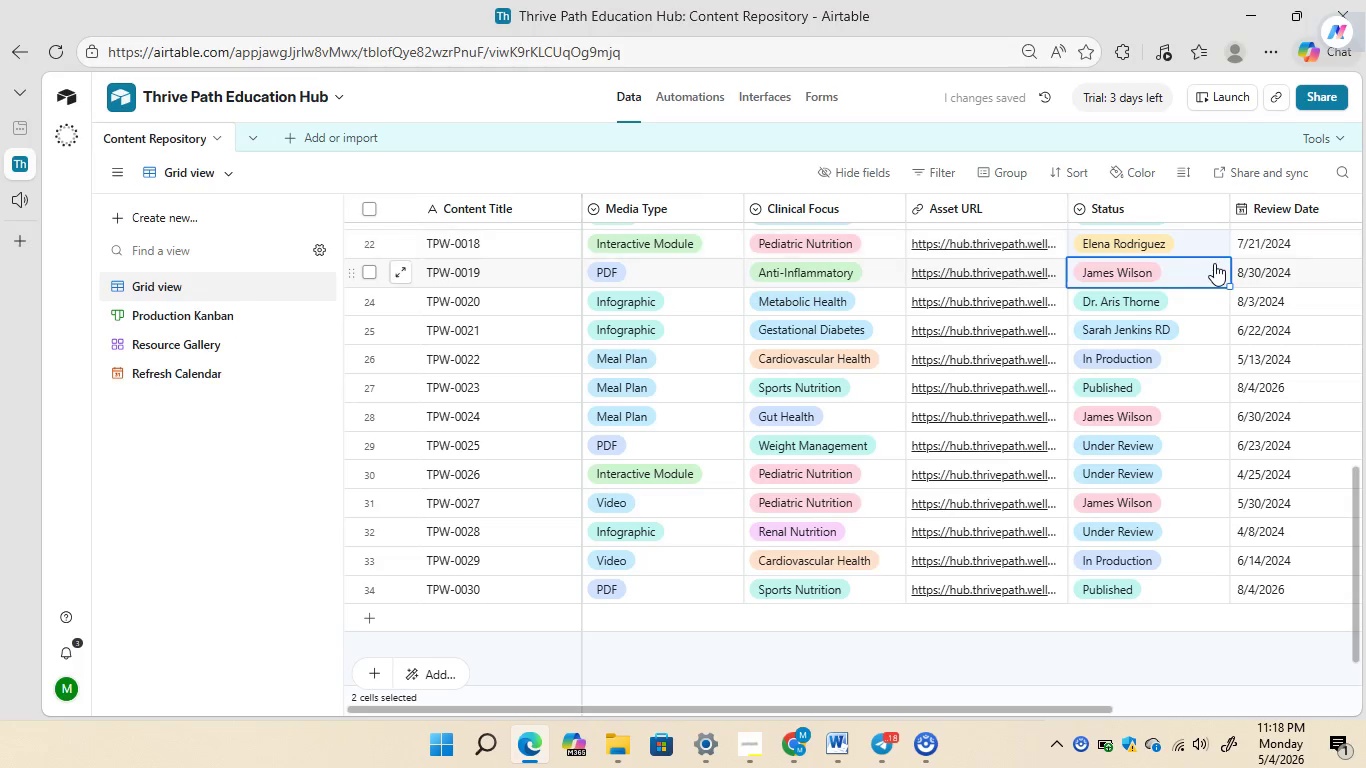 
left_click([1214, 263])
 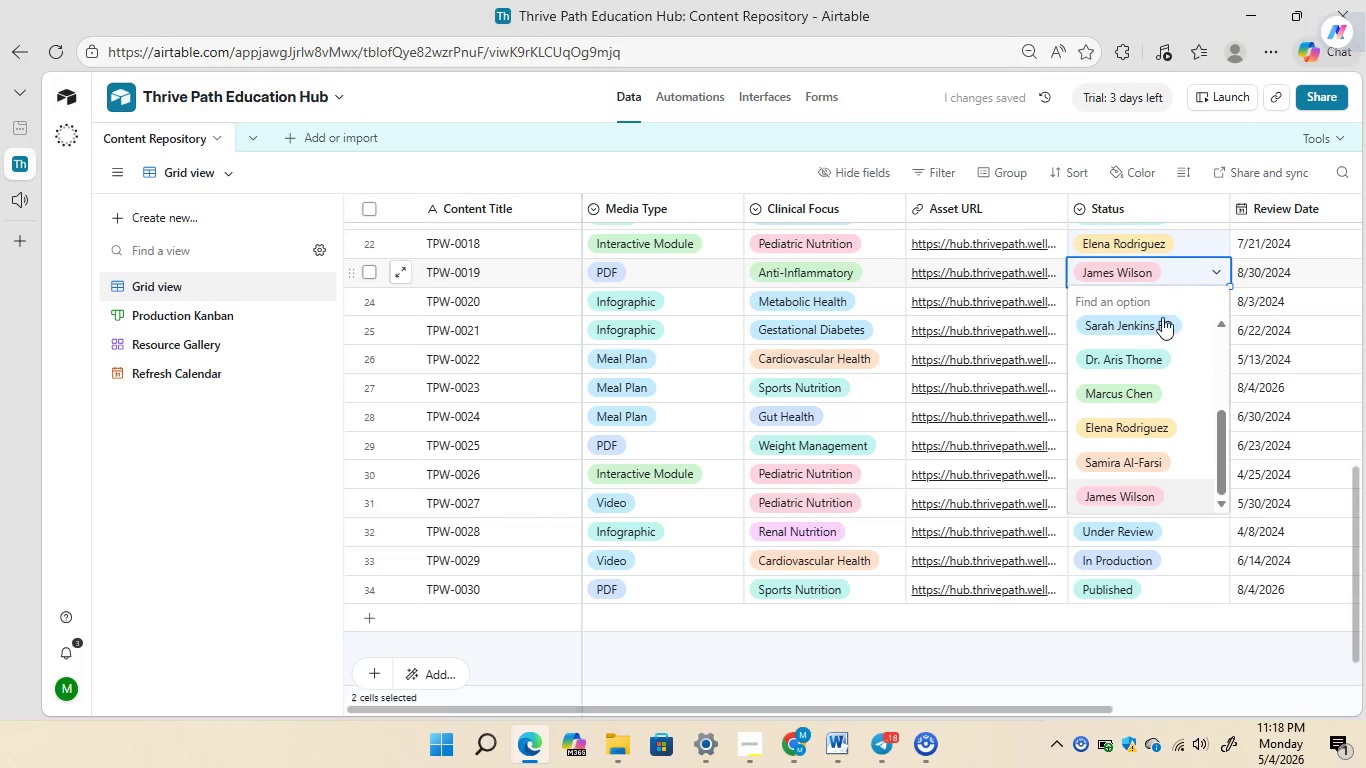 
mouse_move([1137, 356])
 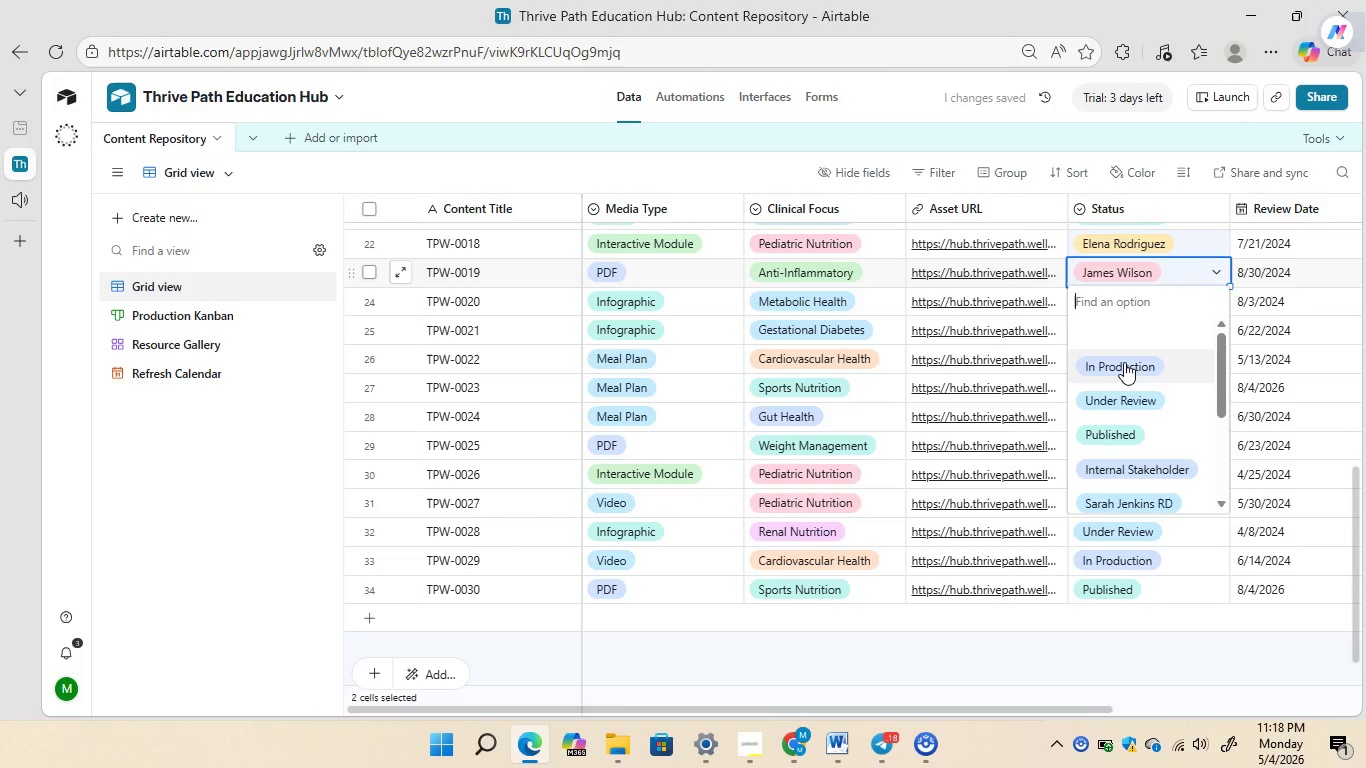 
left_click([1124, 362])
 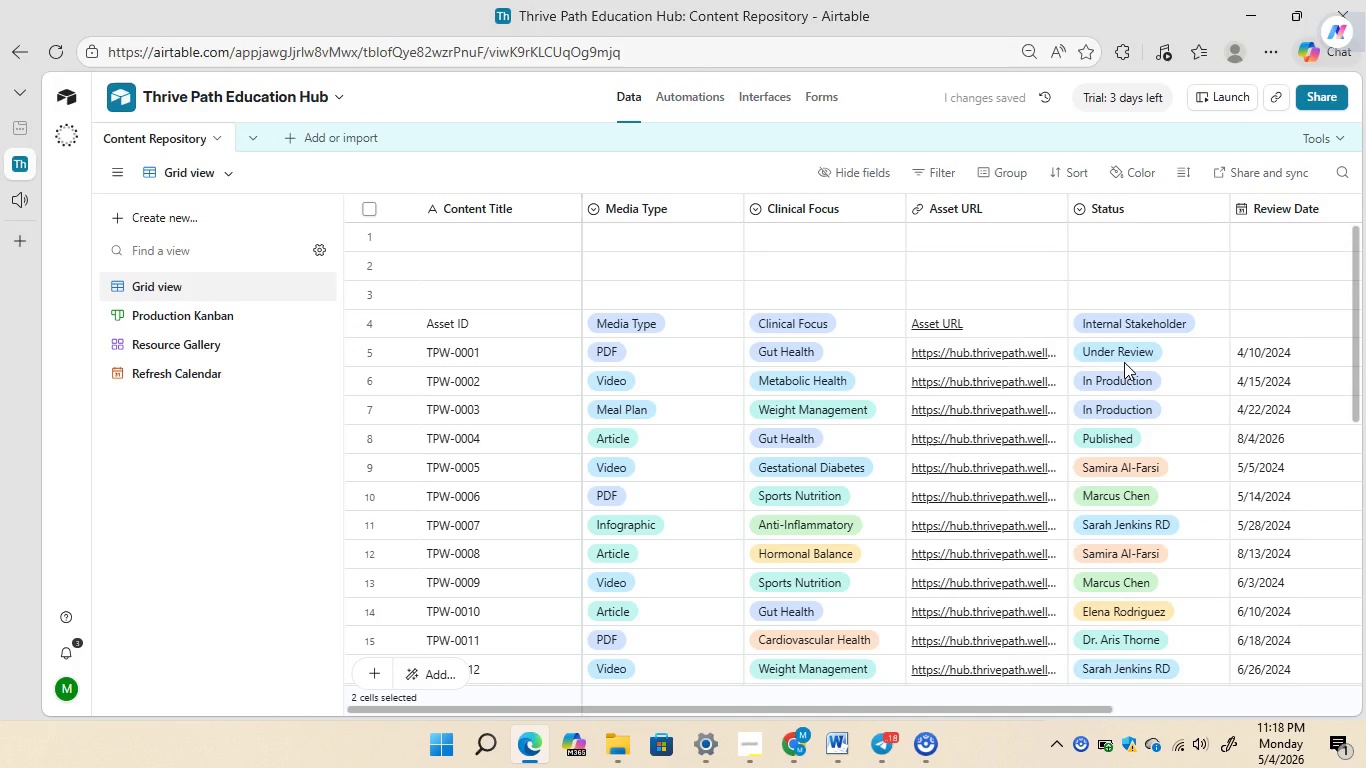 
mouse_move([1138, 367])
 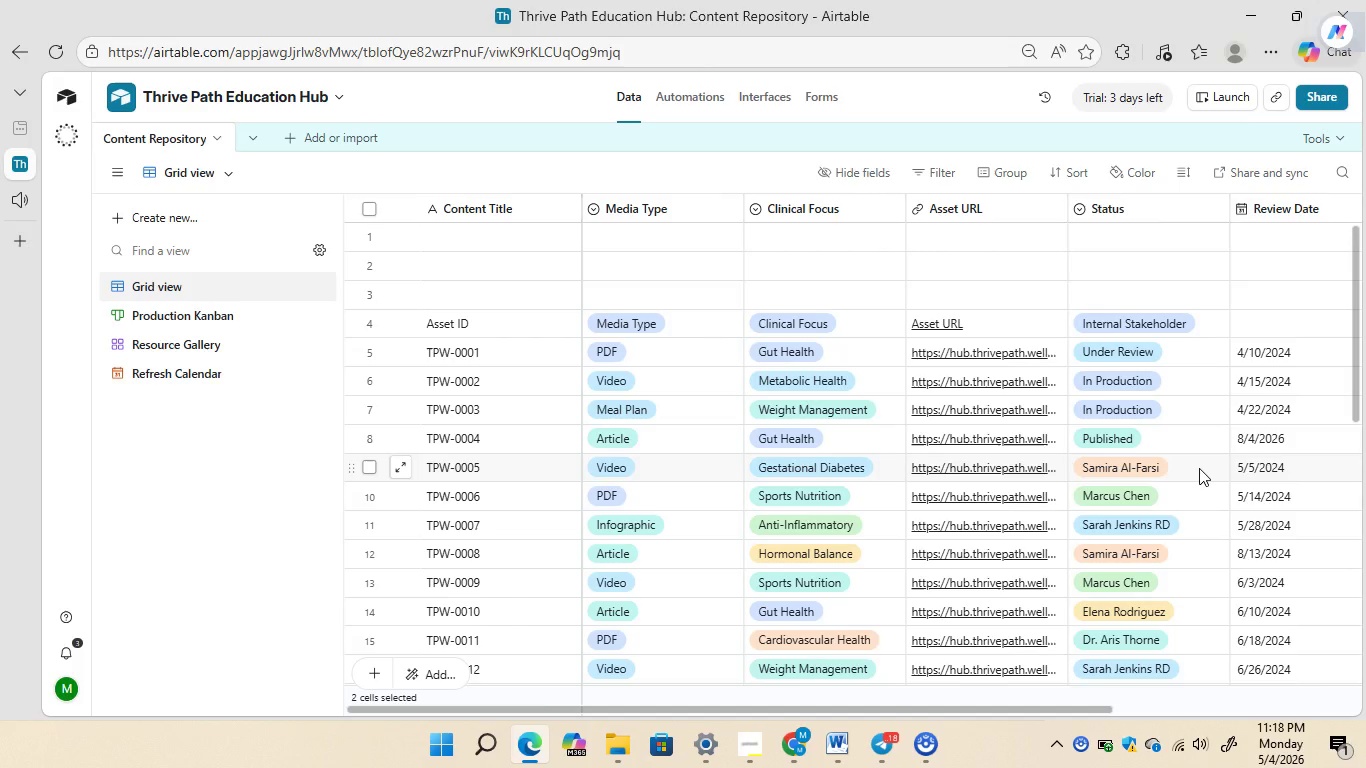 
double_click([1199, 468])
 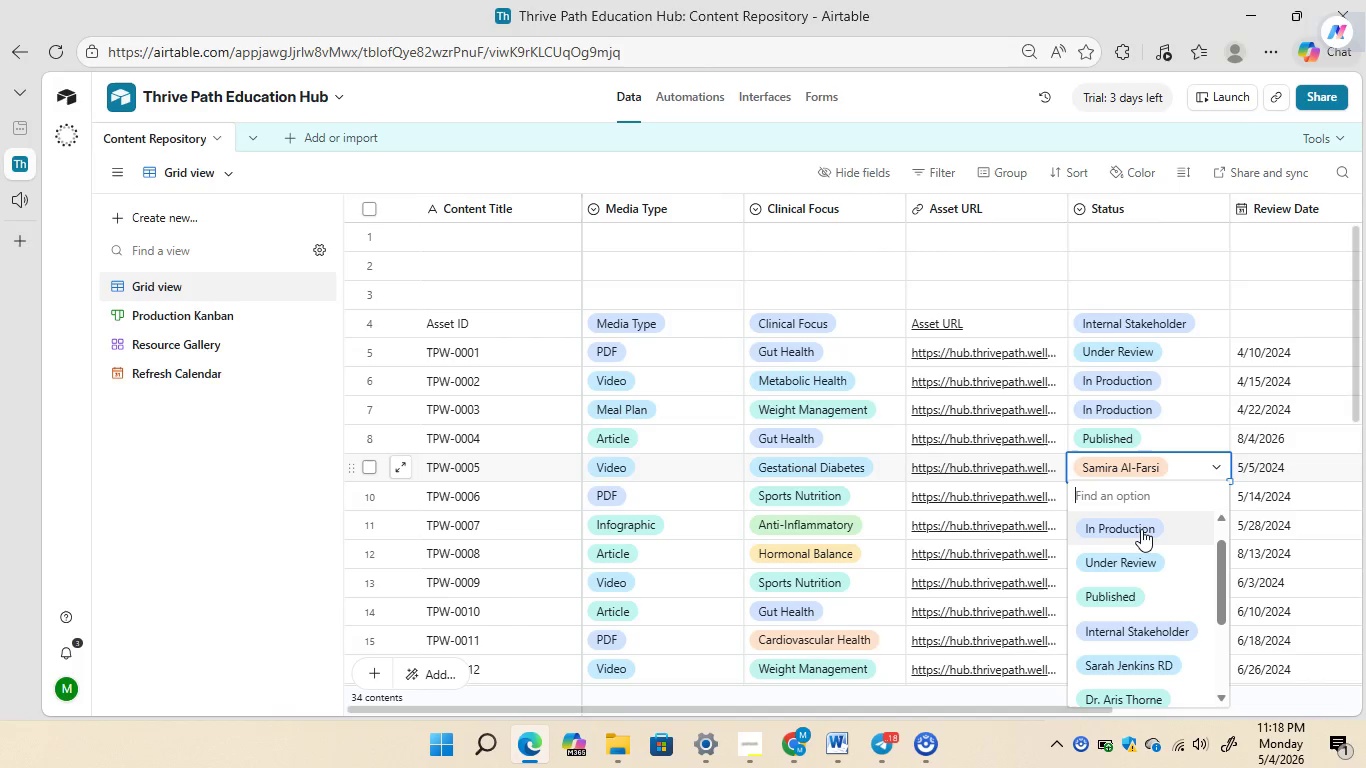 
left_click([1132, 568])
 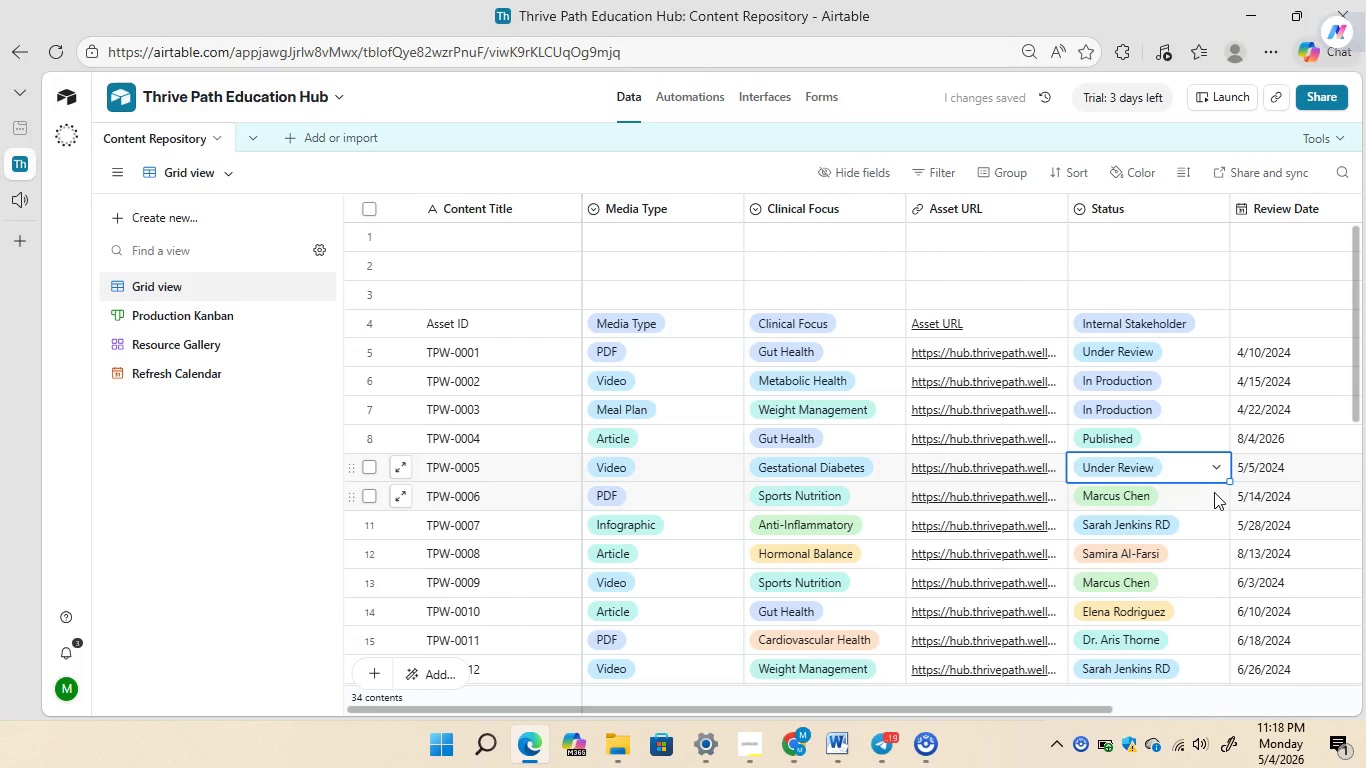 
double_click([1214, 492])
 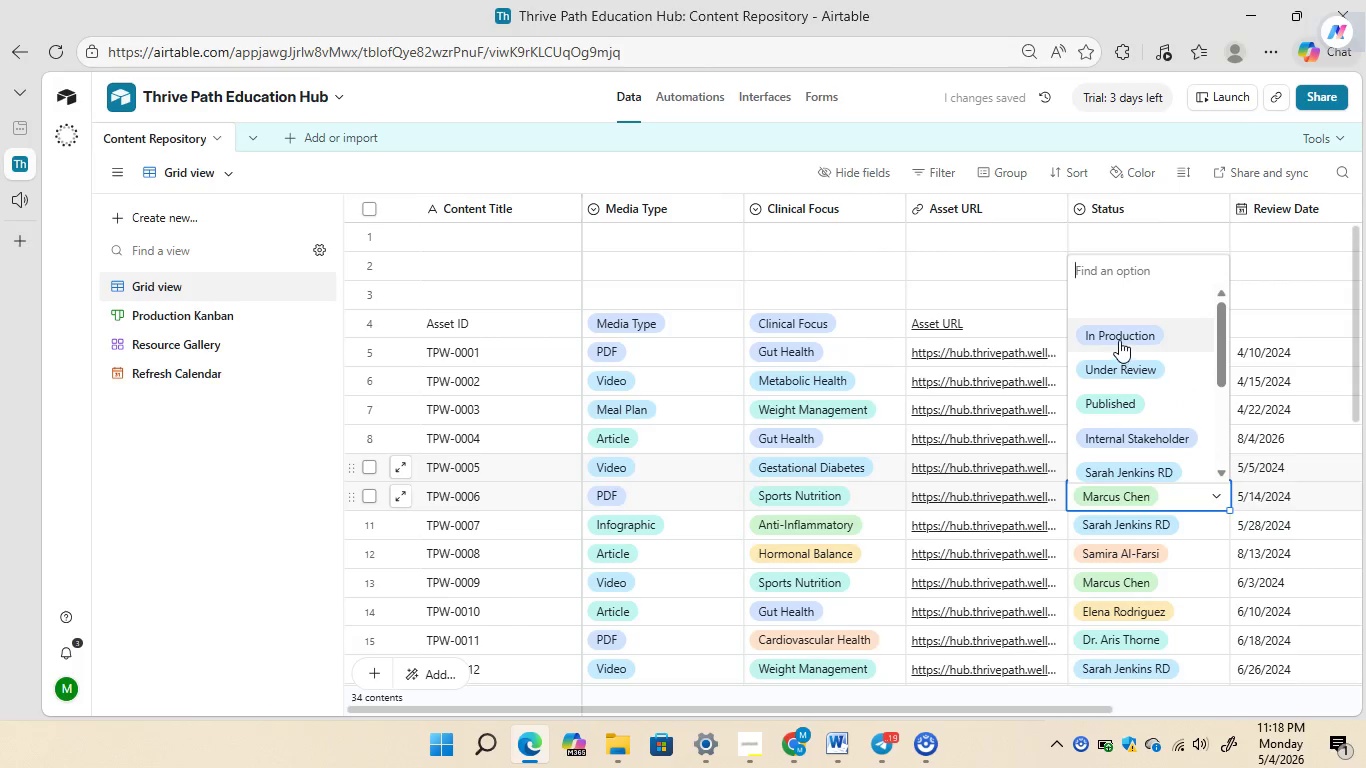 
left_click([1119, 402])
 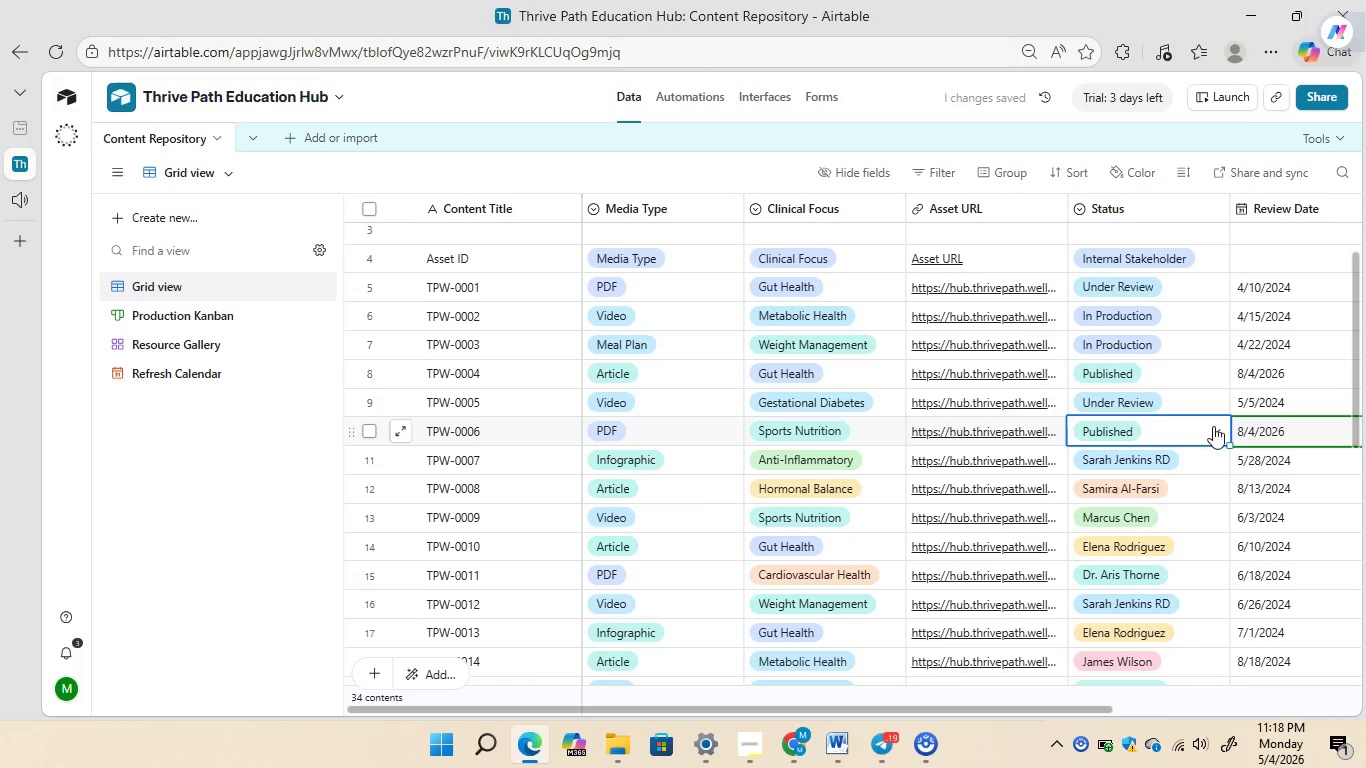 
double_click([1216, 455])
 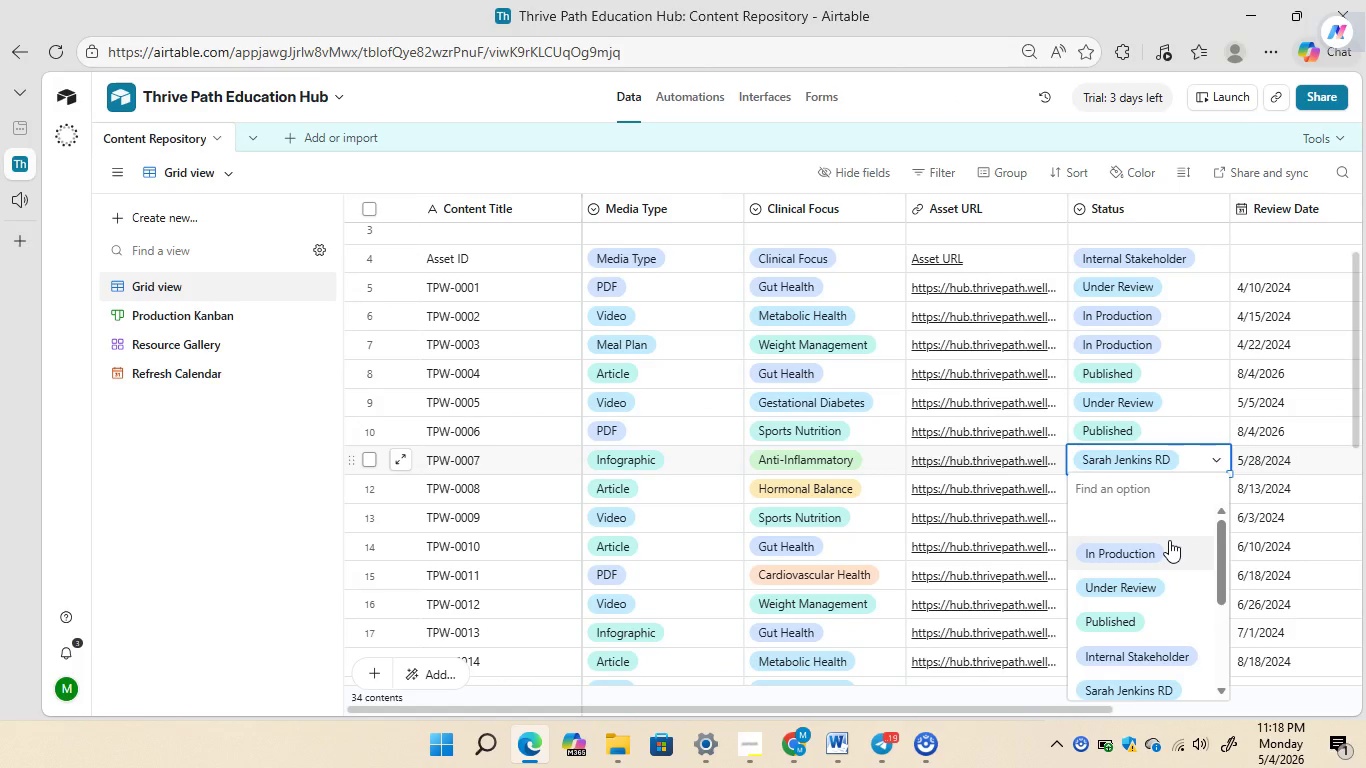 
left_click([1134, 558])
 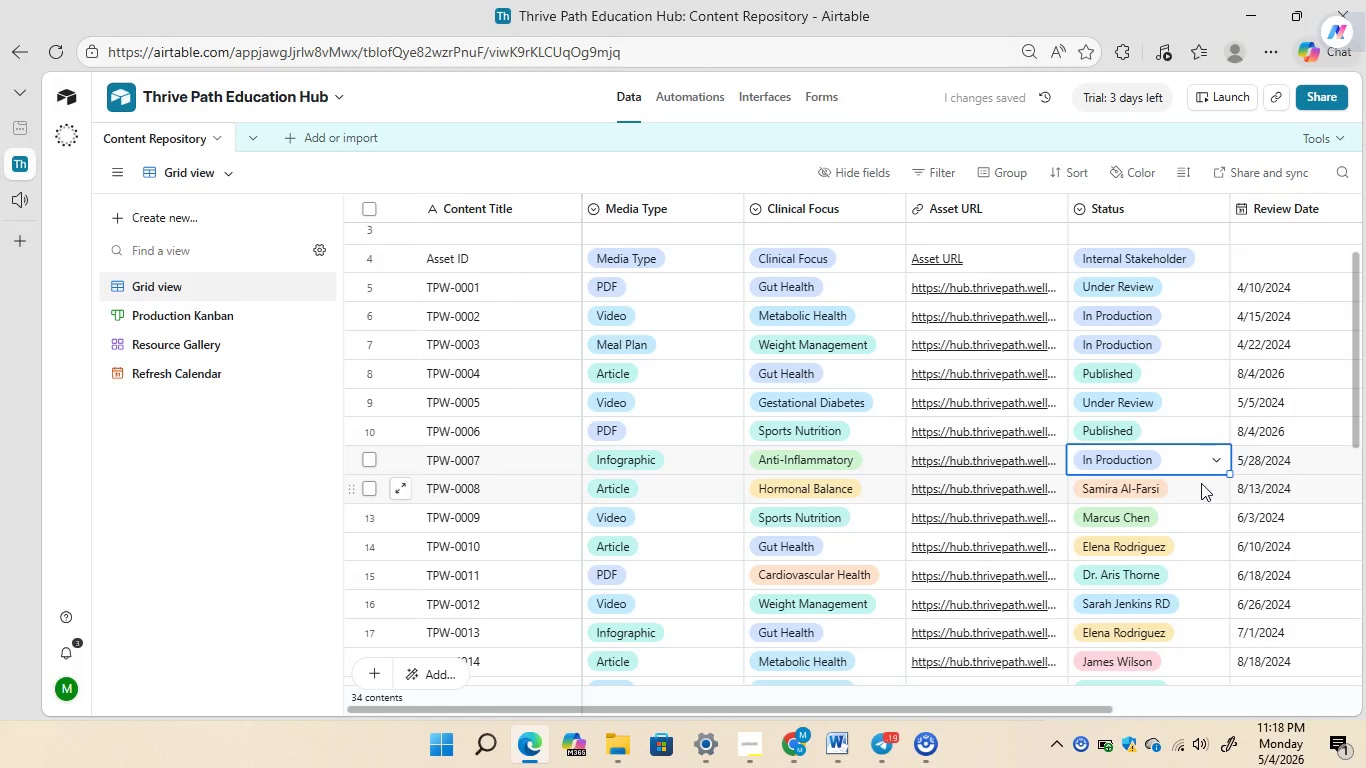 
double_click([1201, 483])
 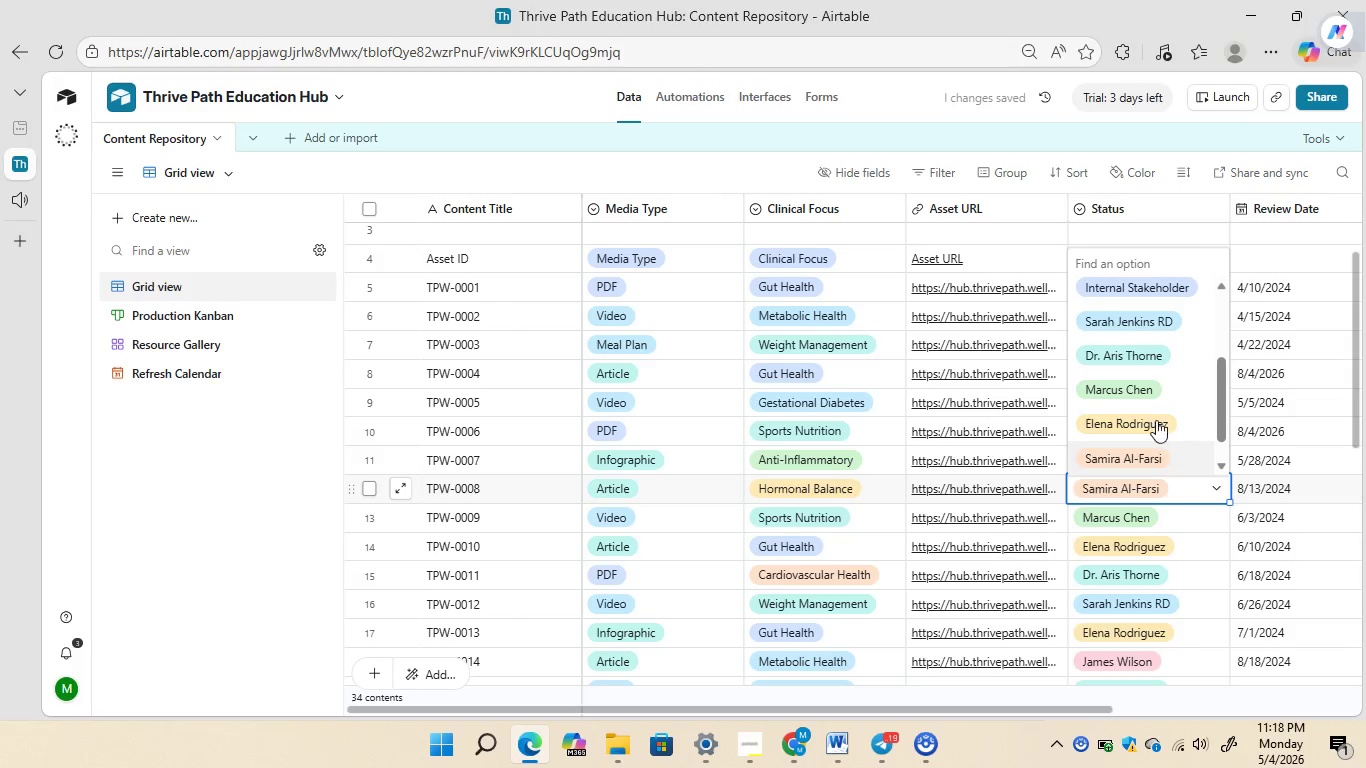 
mouse_move([1127, 363])
 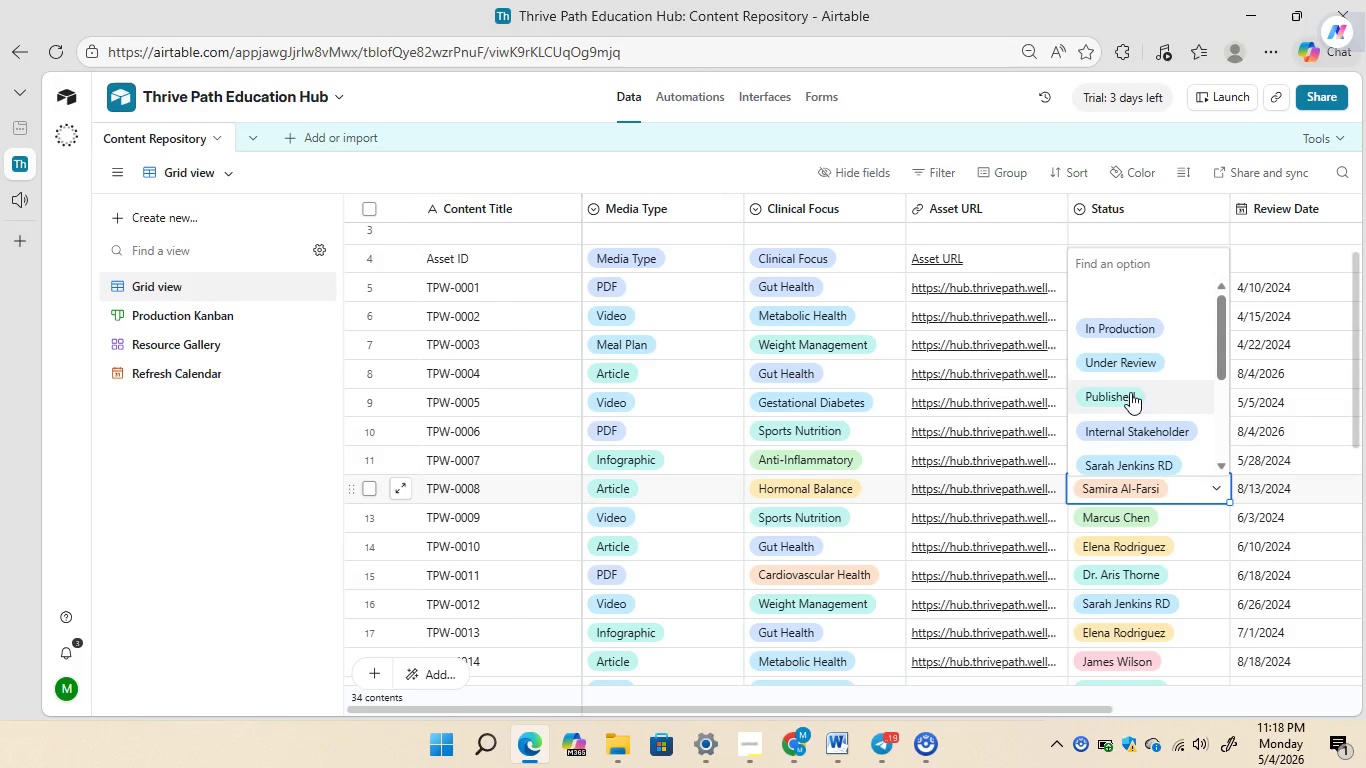 
left_click([1130, 392])
 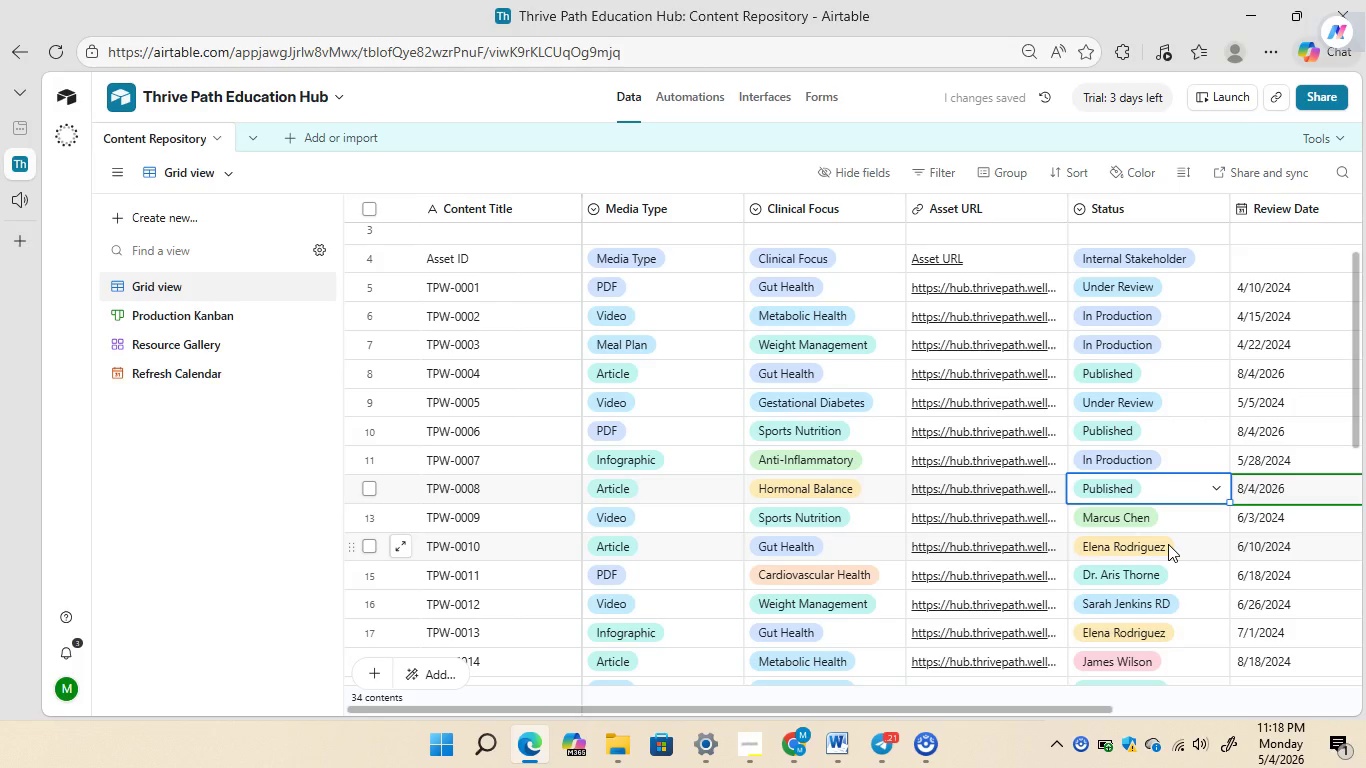 
wait(5.14)
 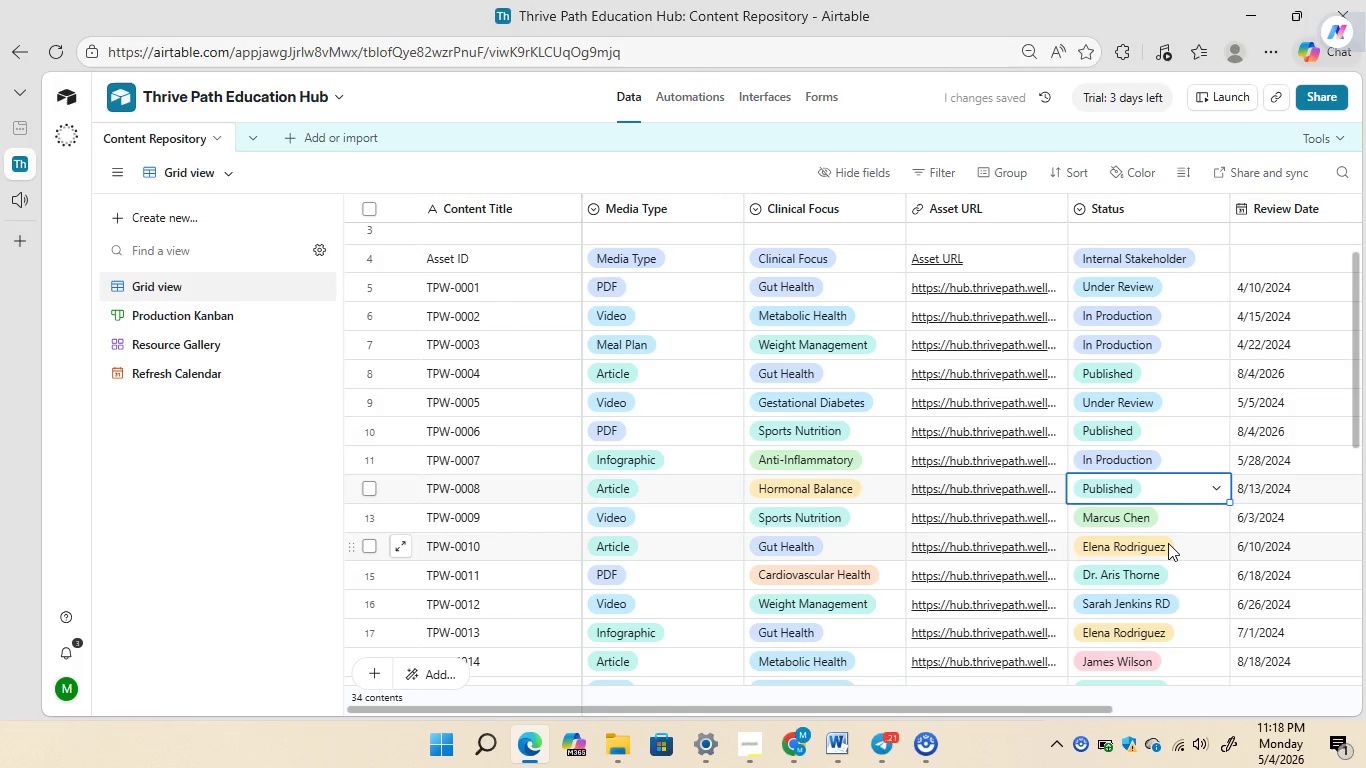 
double_click([1205, 515])
 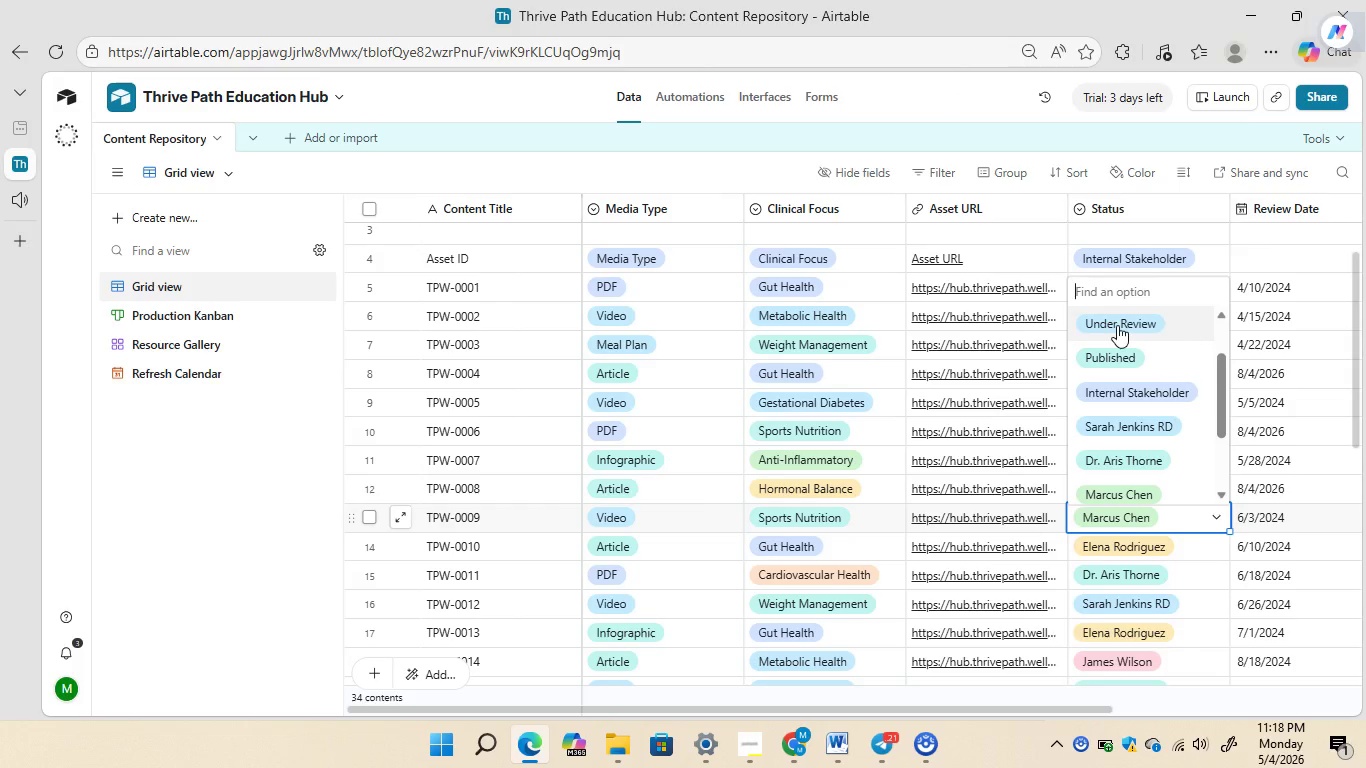 
mouse_move([1123, 371])
 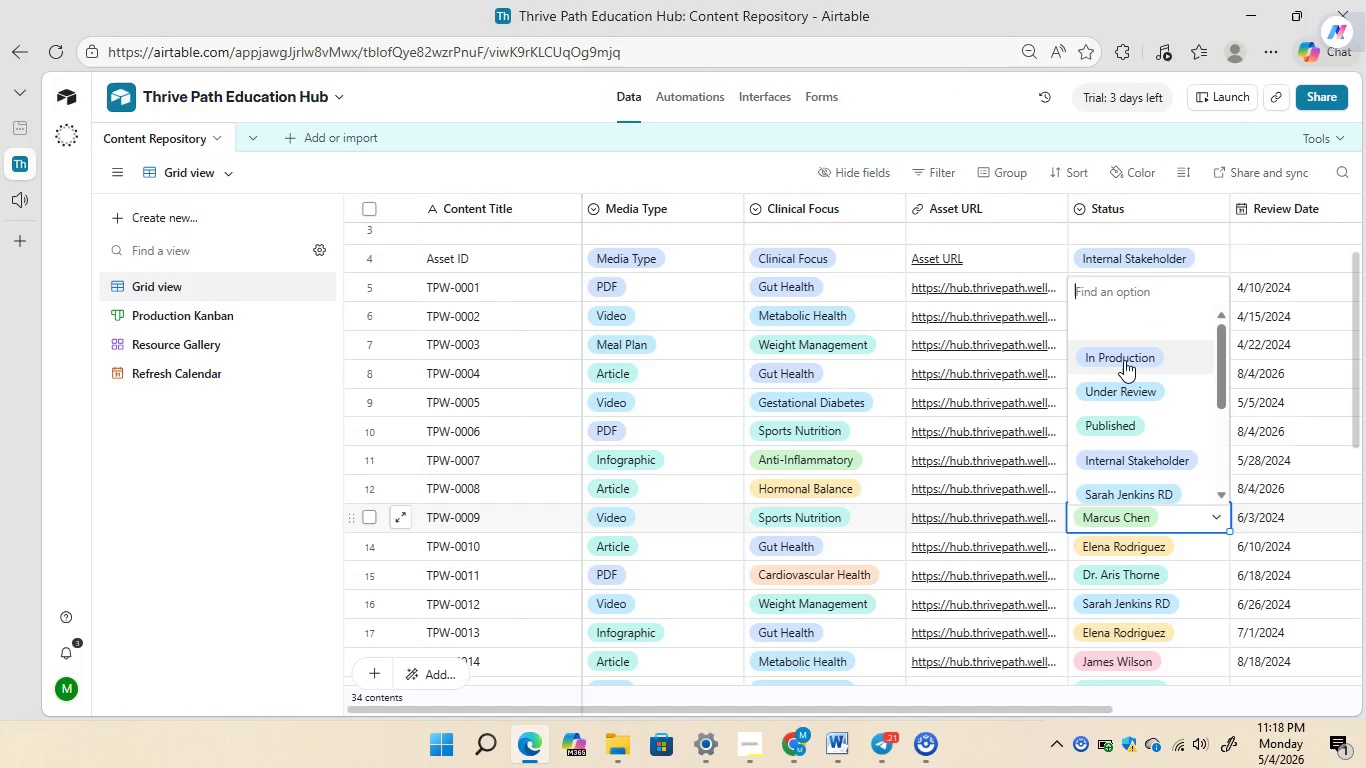 
left_click([1124, 360])
 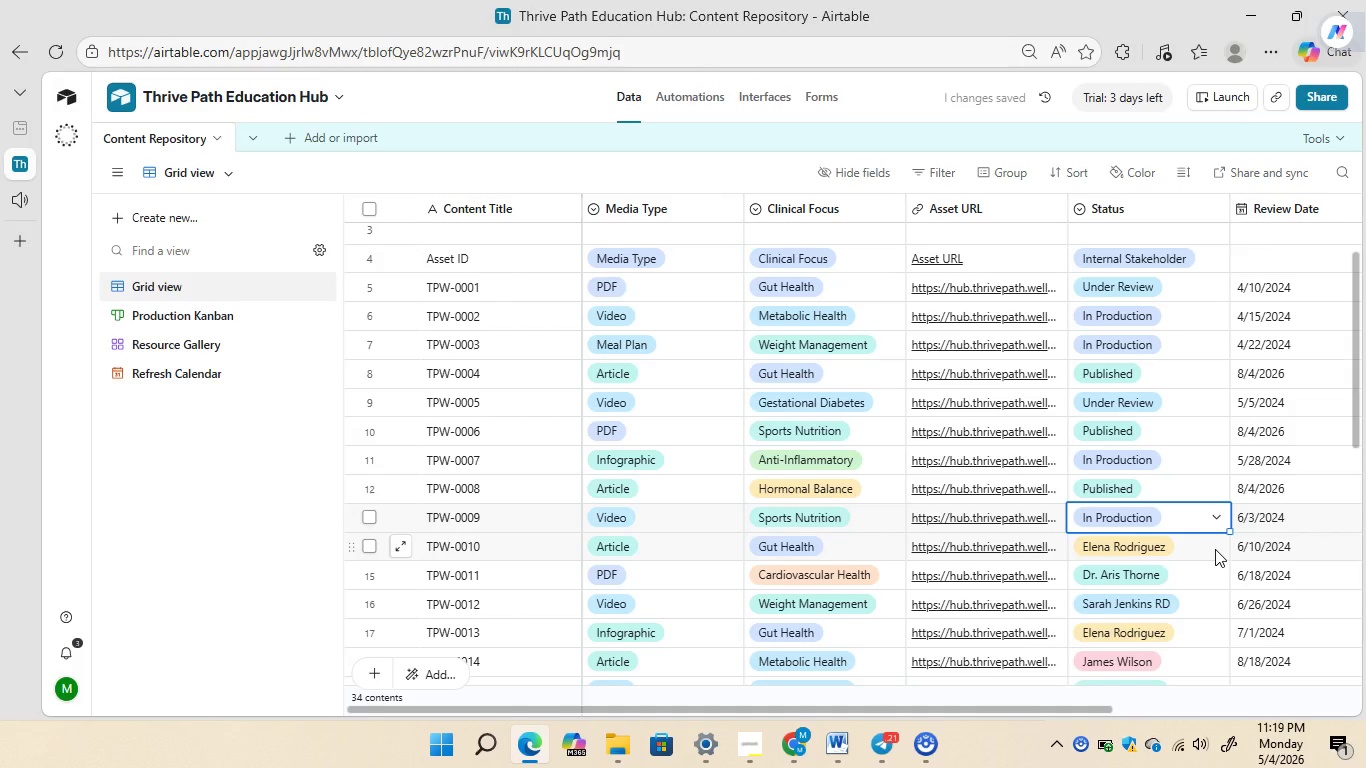 
double_click([1215, 549])
 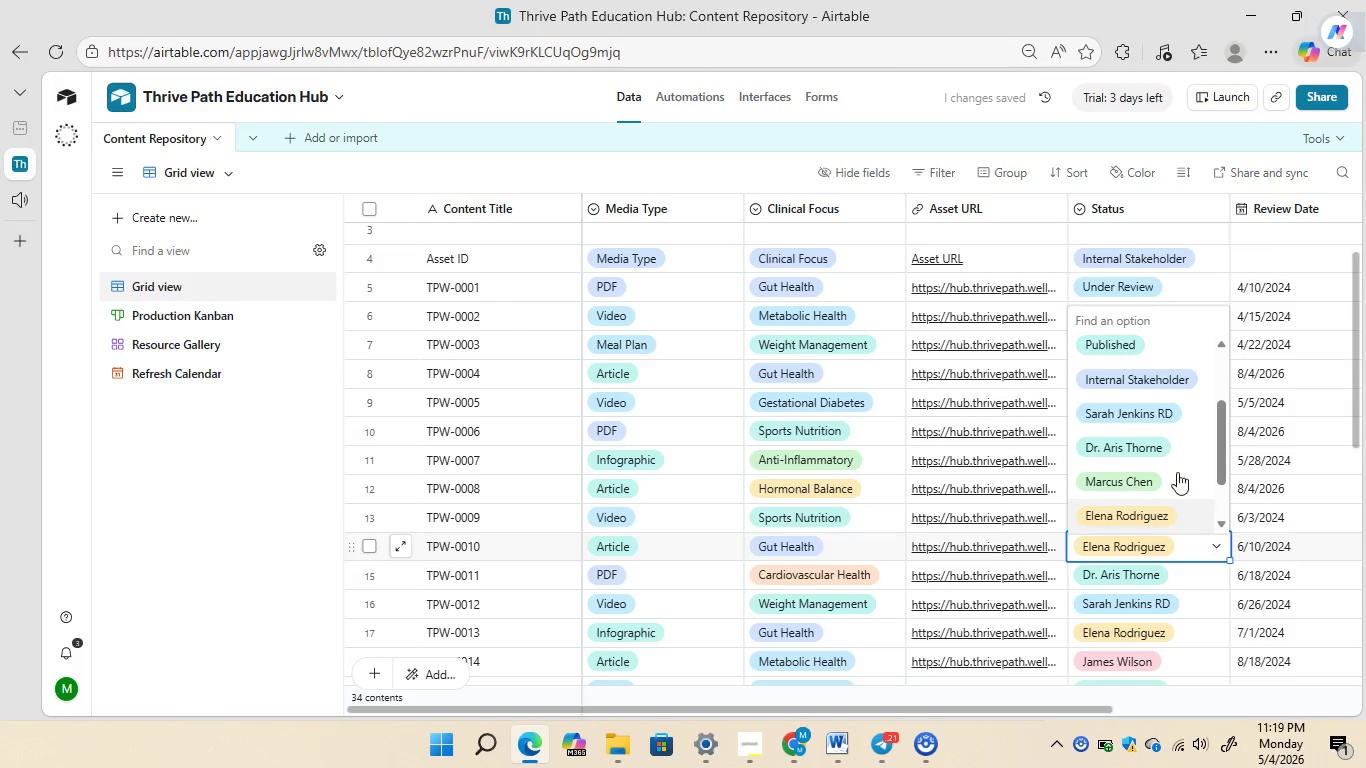 
mouse_move([1149, 424])
 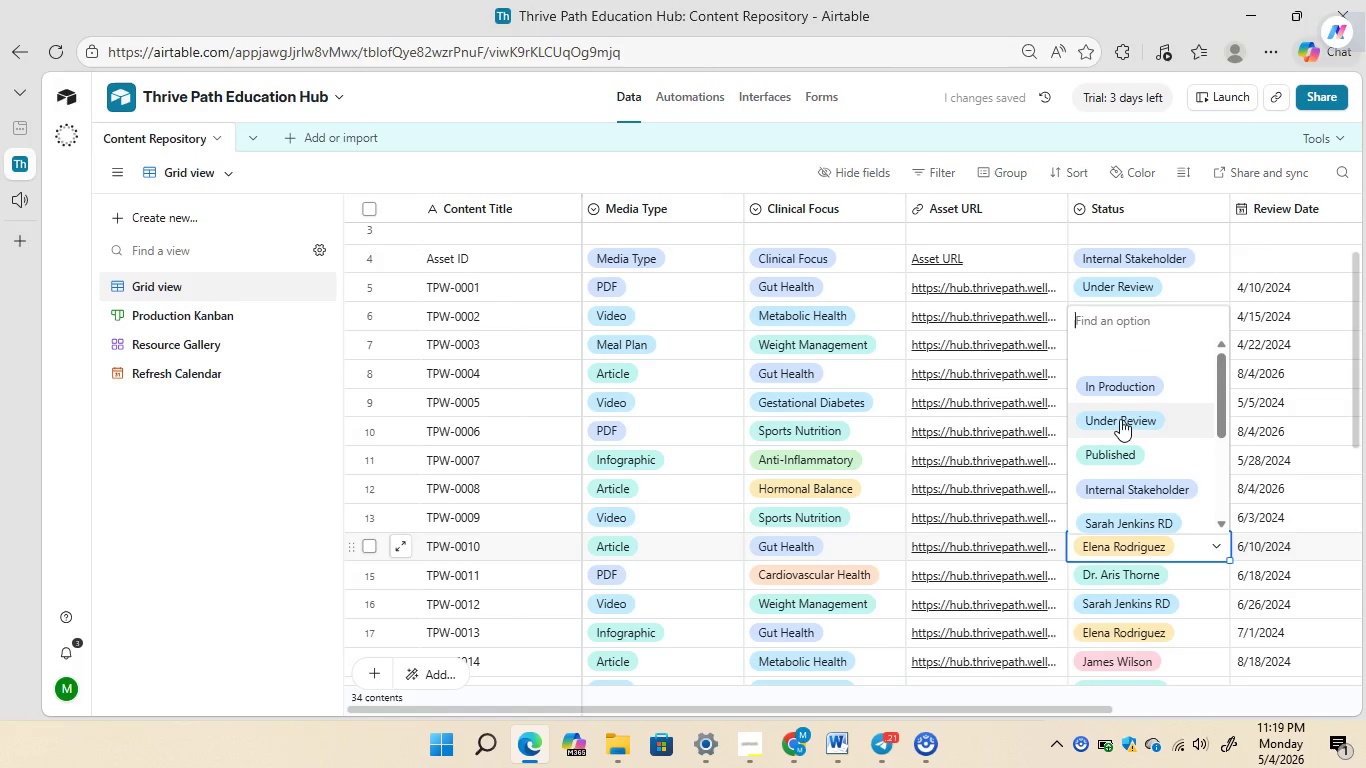 
left_click([1120, 408])
 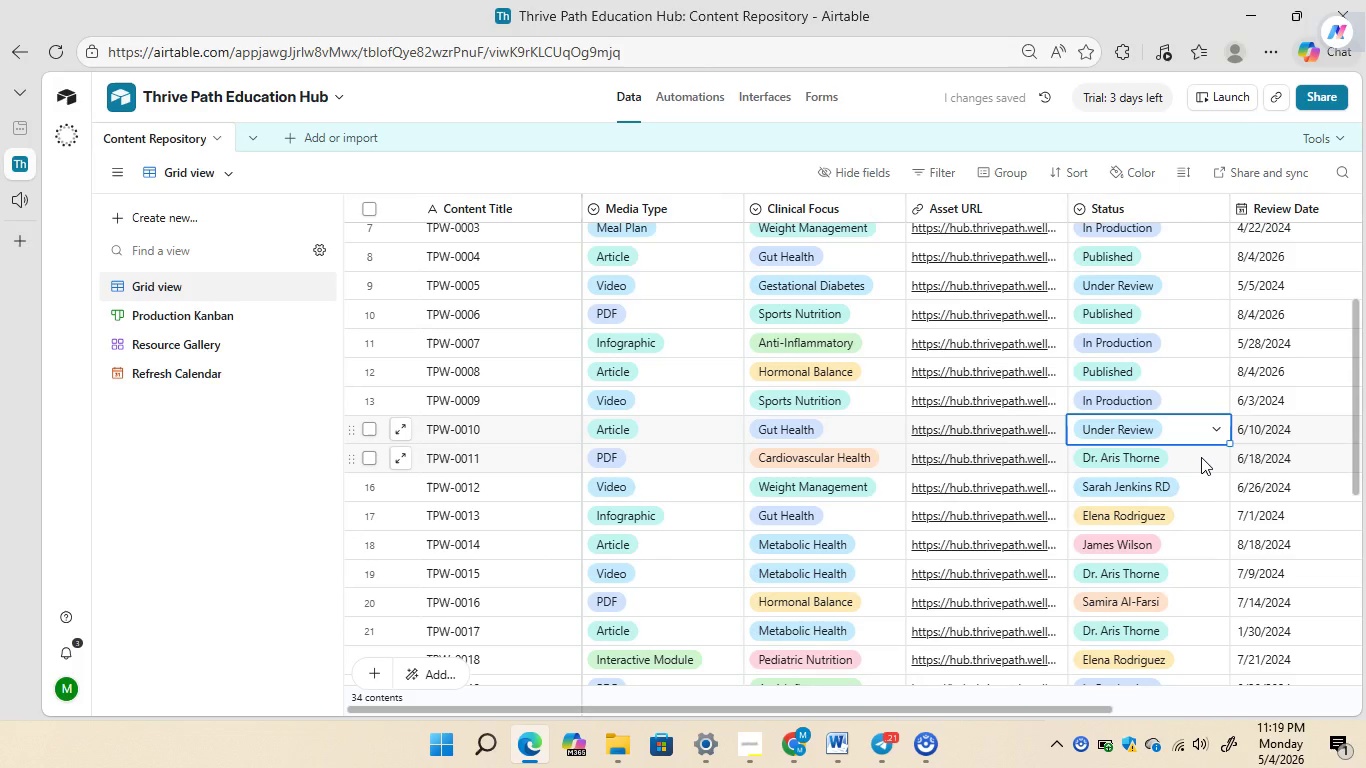 
double_click([1201, 457])
 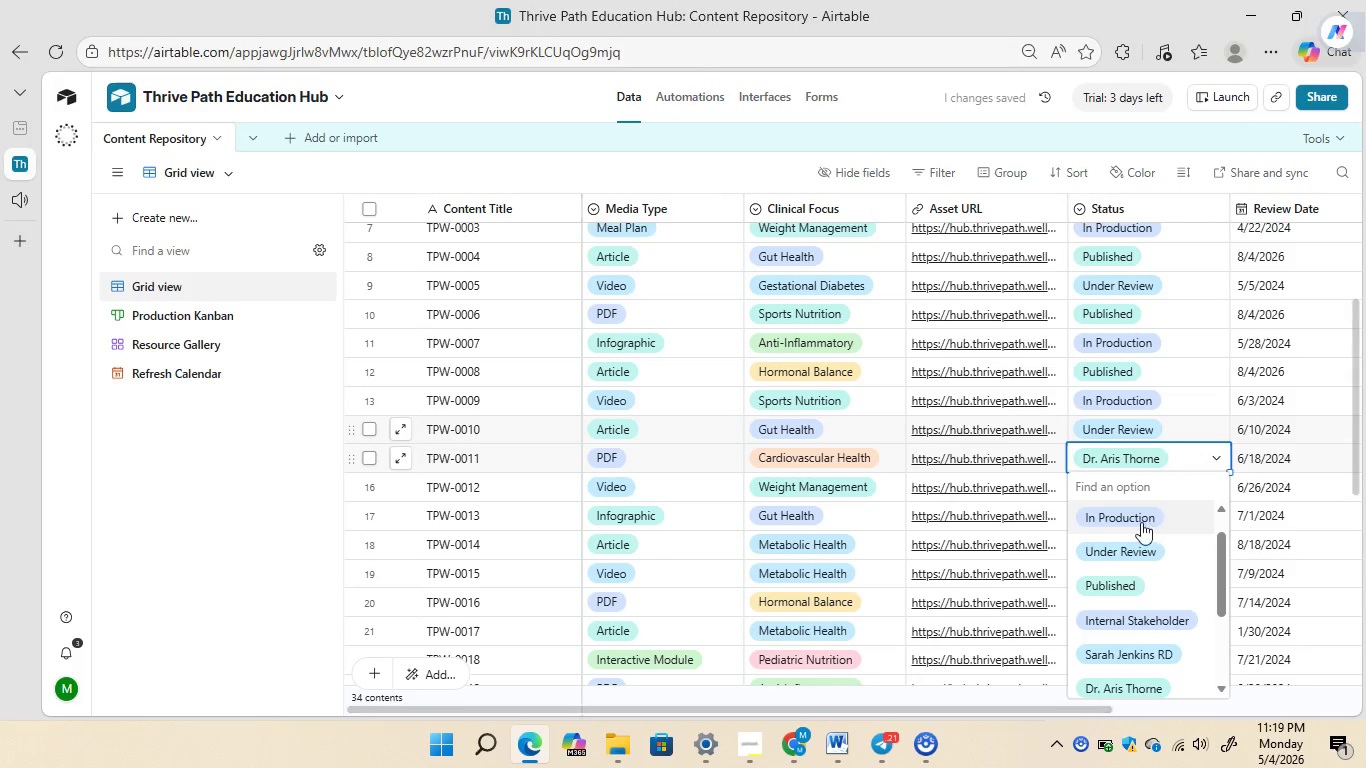 
left_click([1139, 523])
 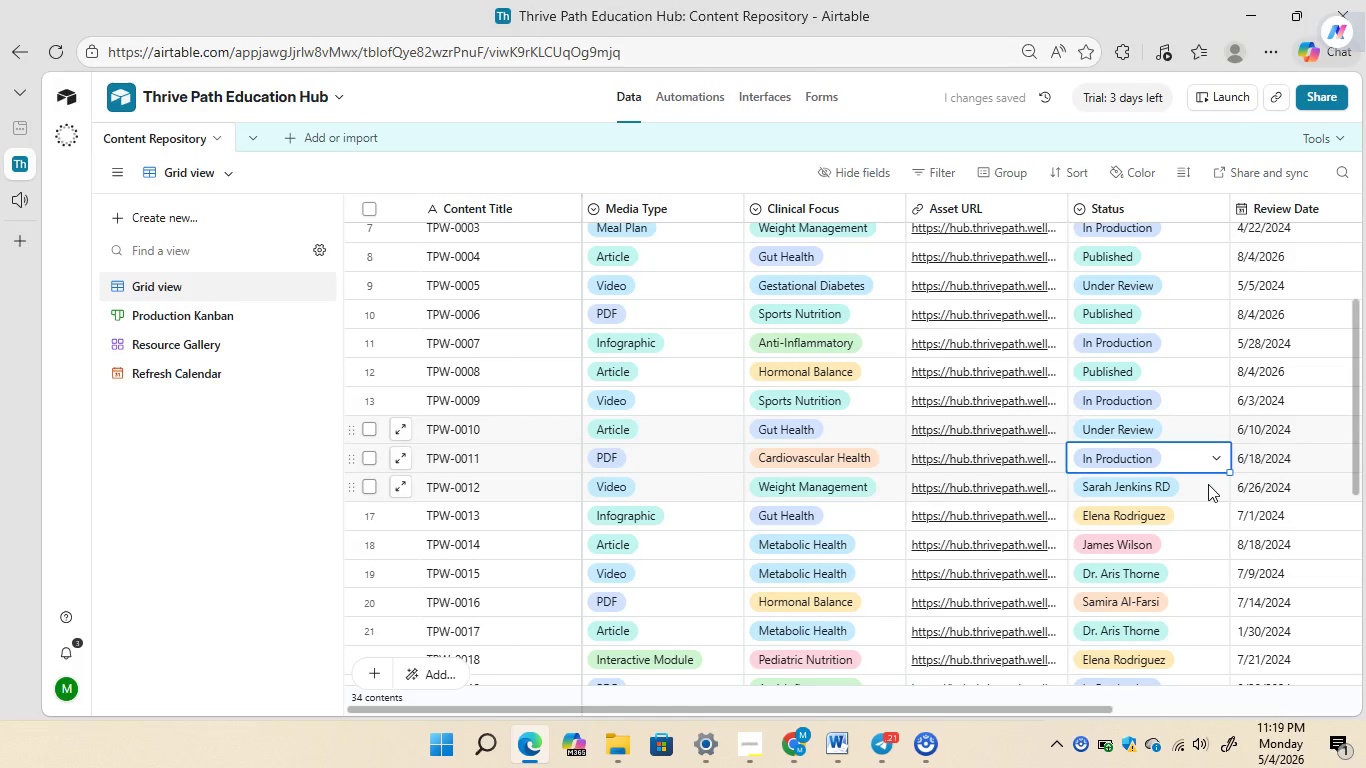 
double_click([1208, 484])
 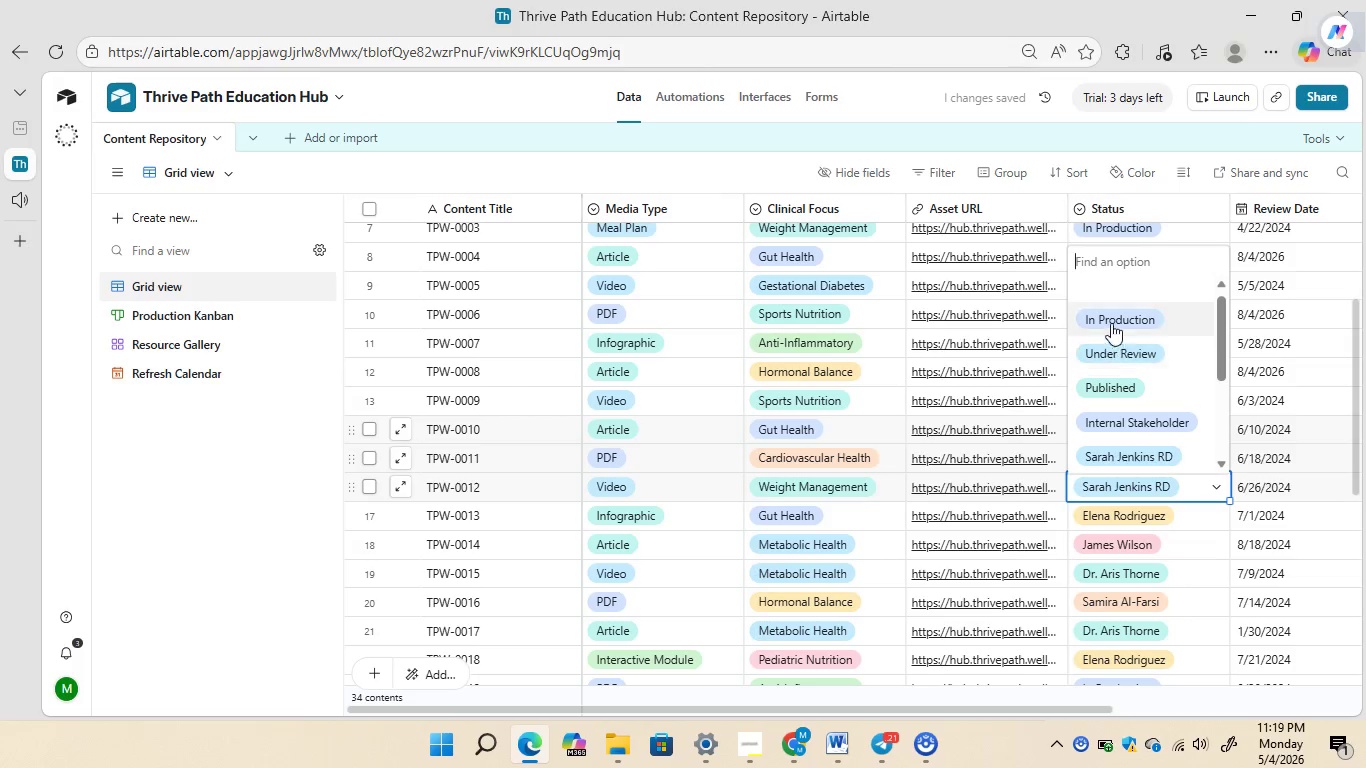 
left_click([1111, 317])
 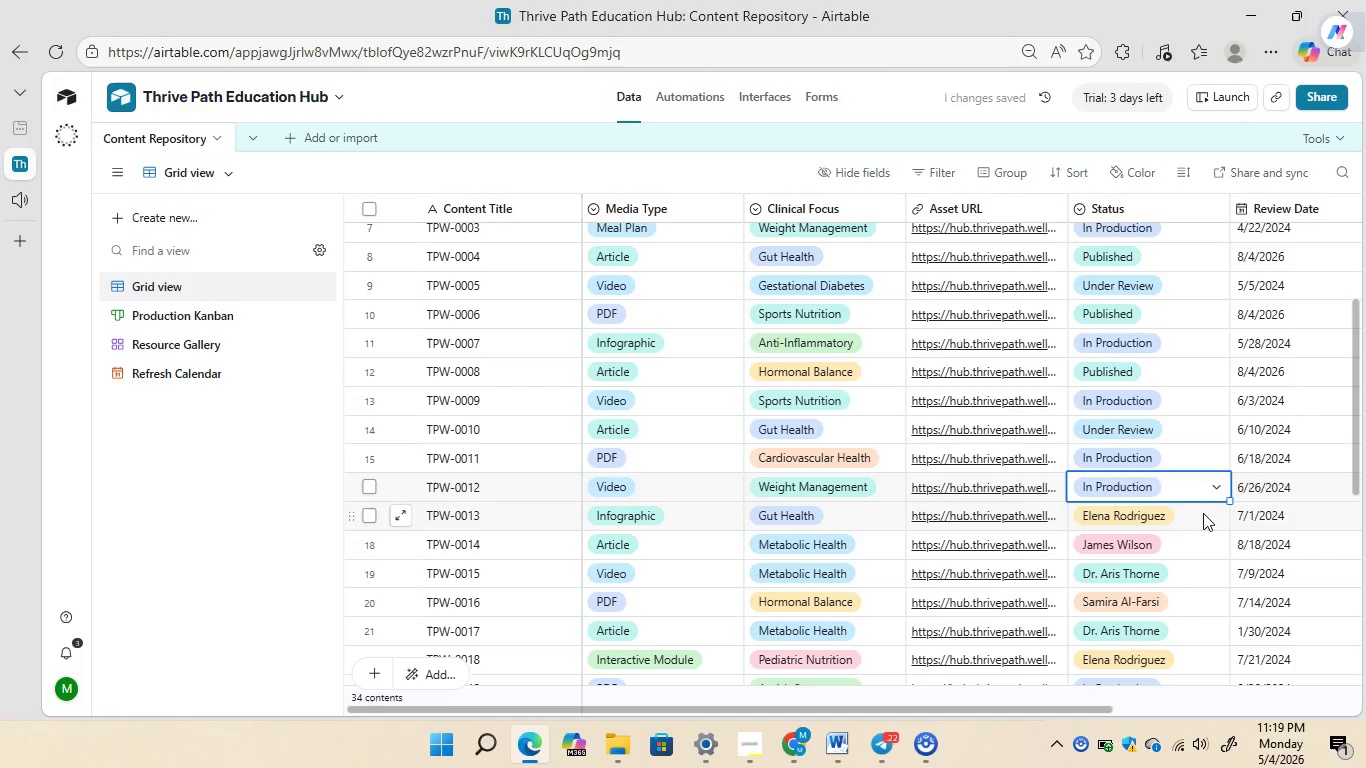 
double_click([1203, 513])
 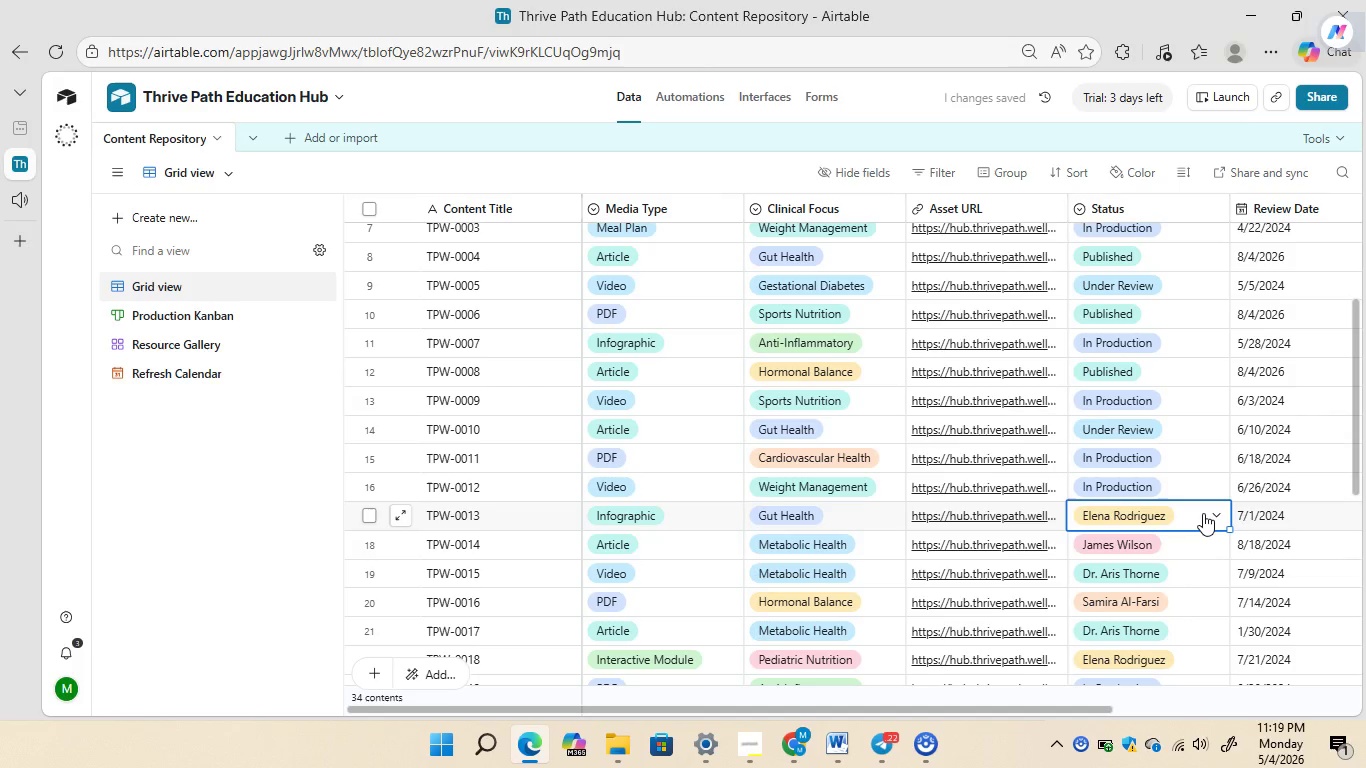 
triple_click([1203, 513])
 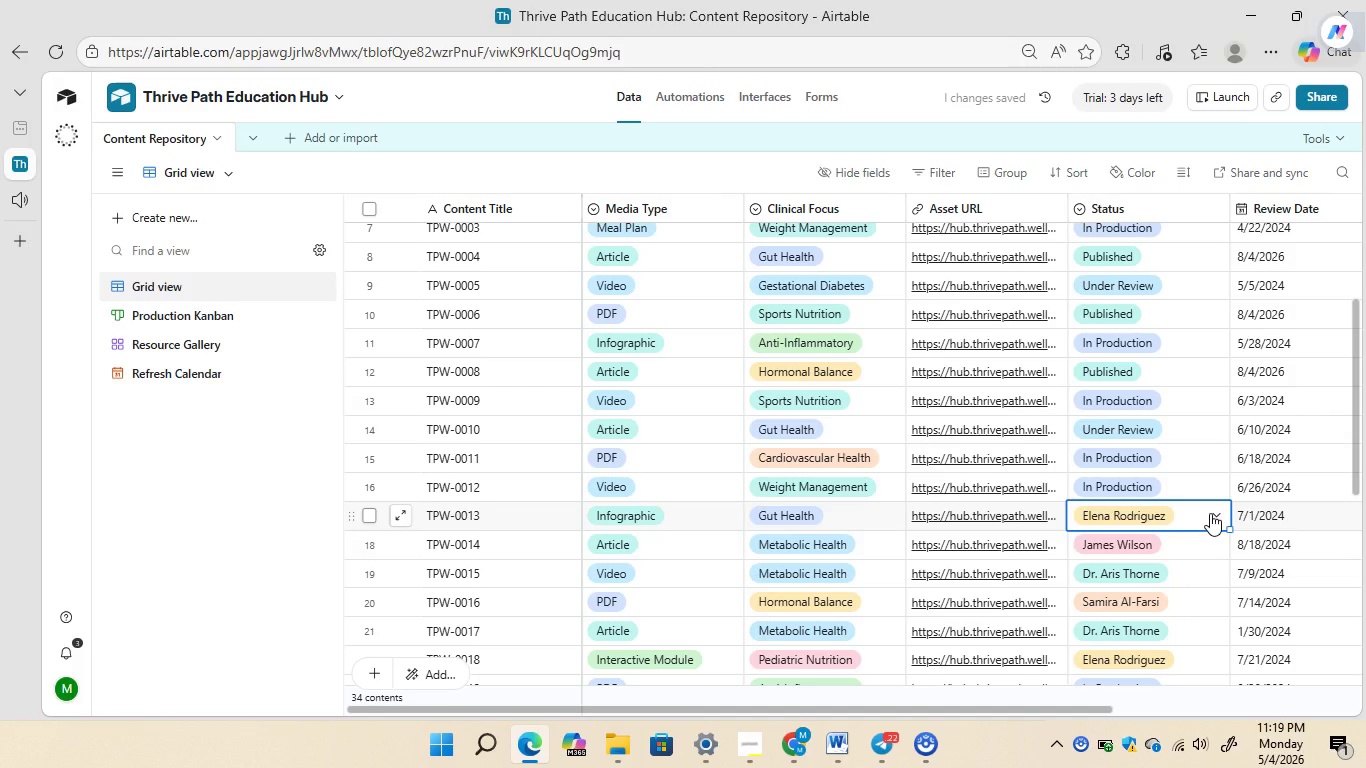 
left_click([1210, 513])
 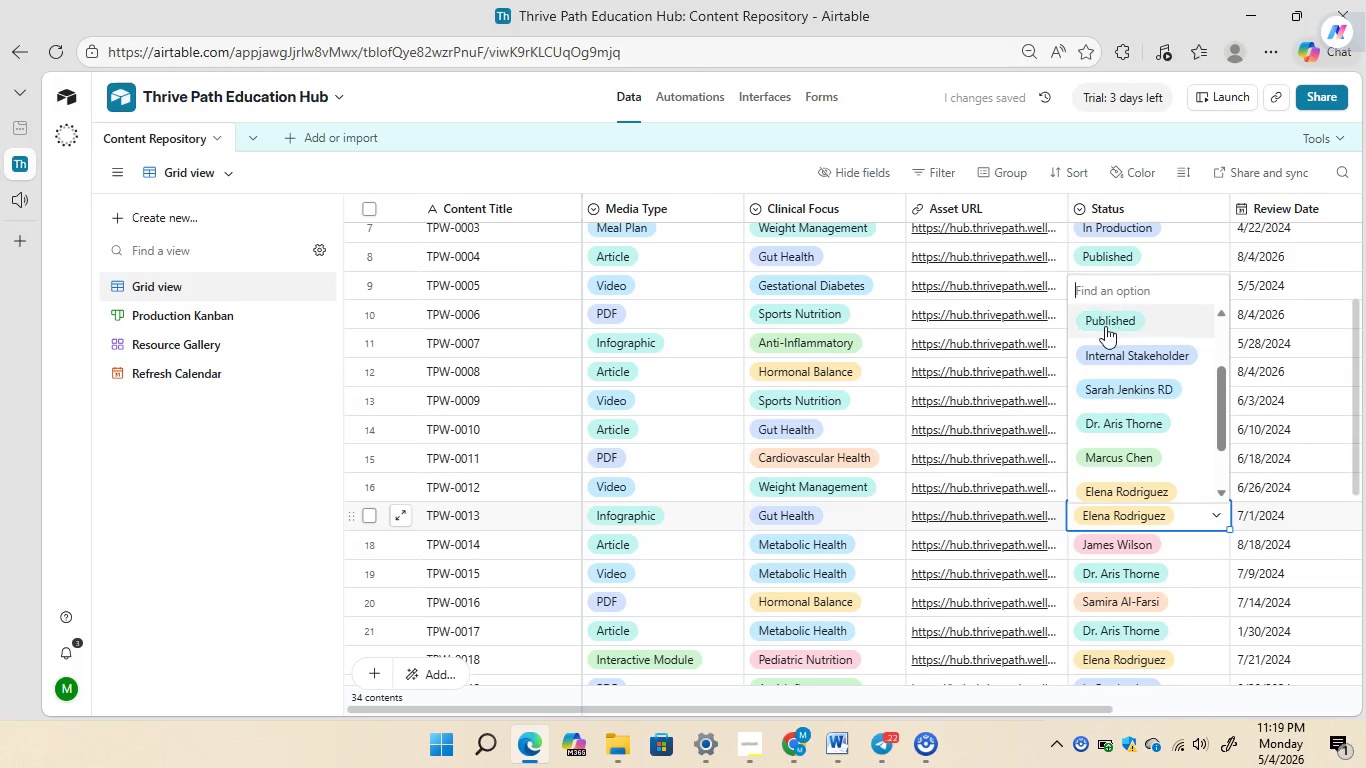 
left_click([1105, 326])
 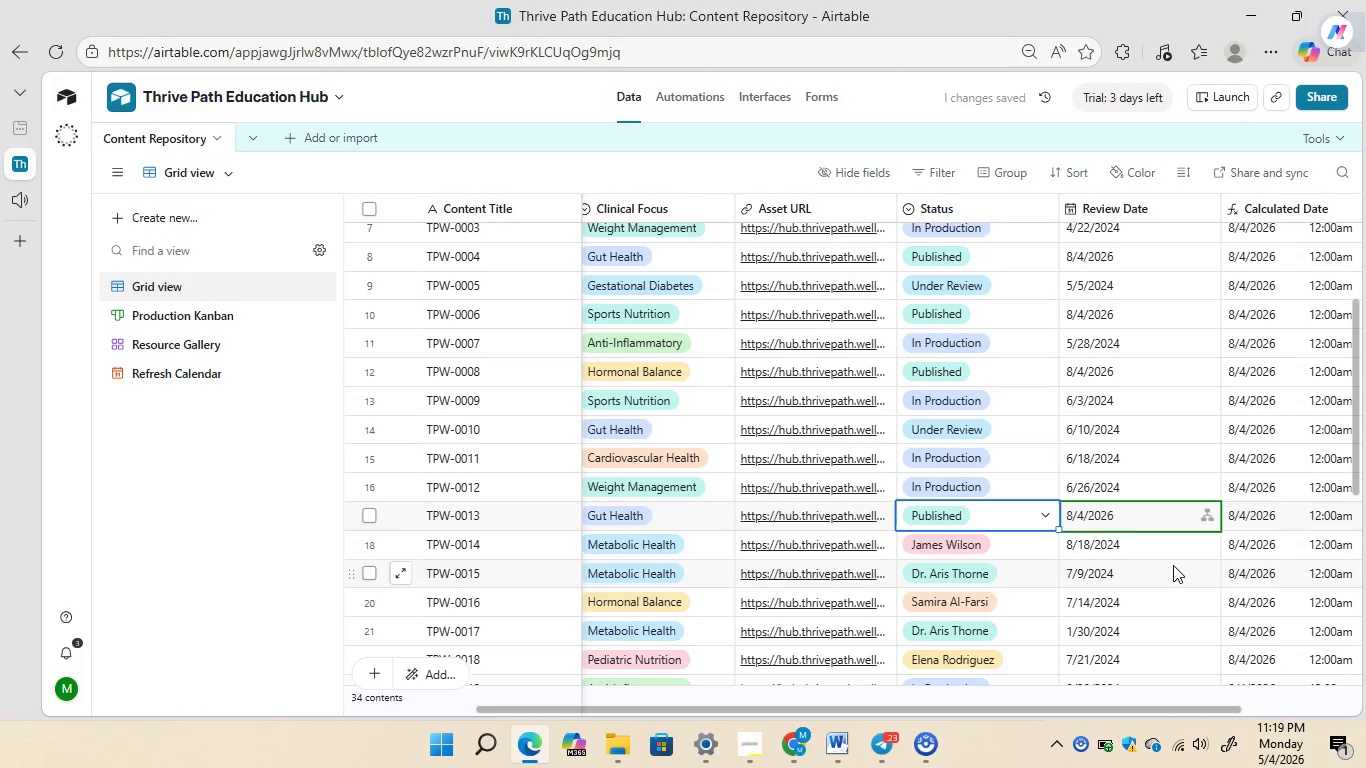 
mouse_move([1108, 504])
 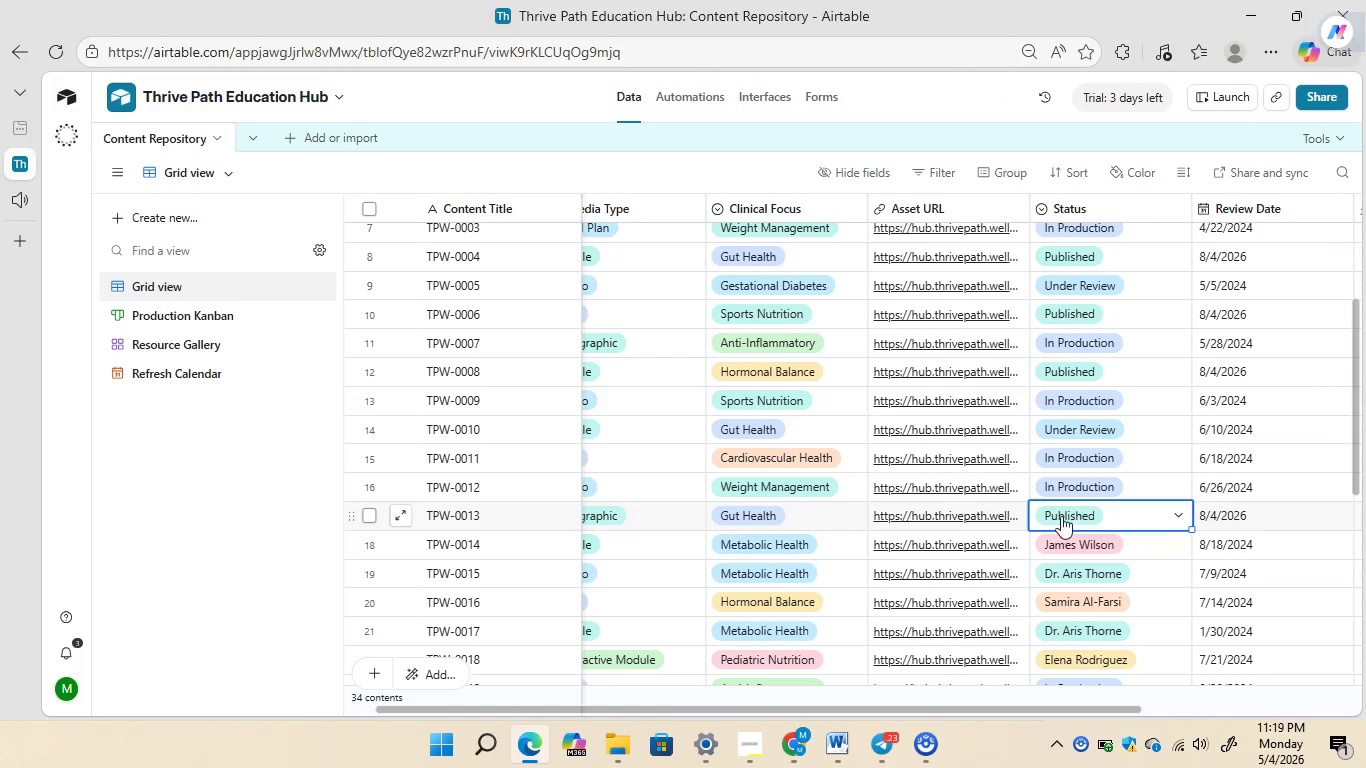 
mouse_move([1058, 494])
 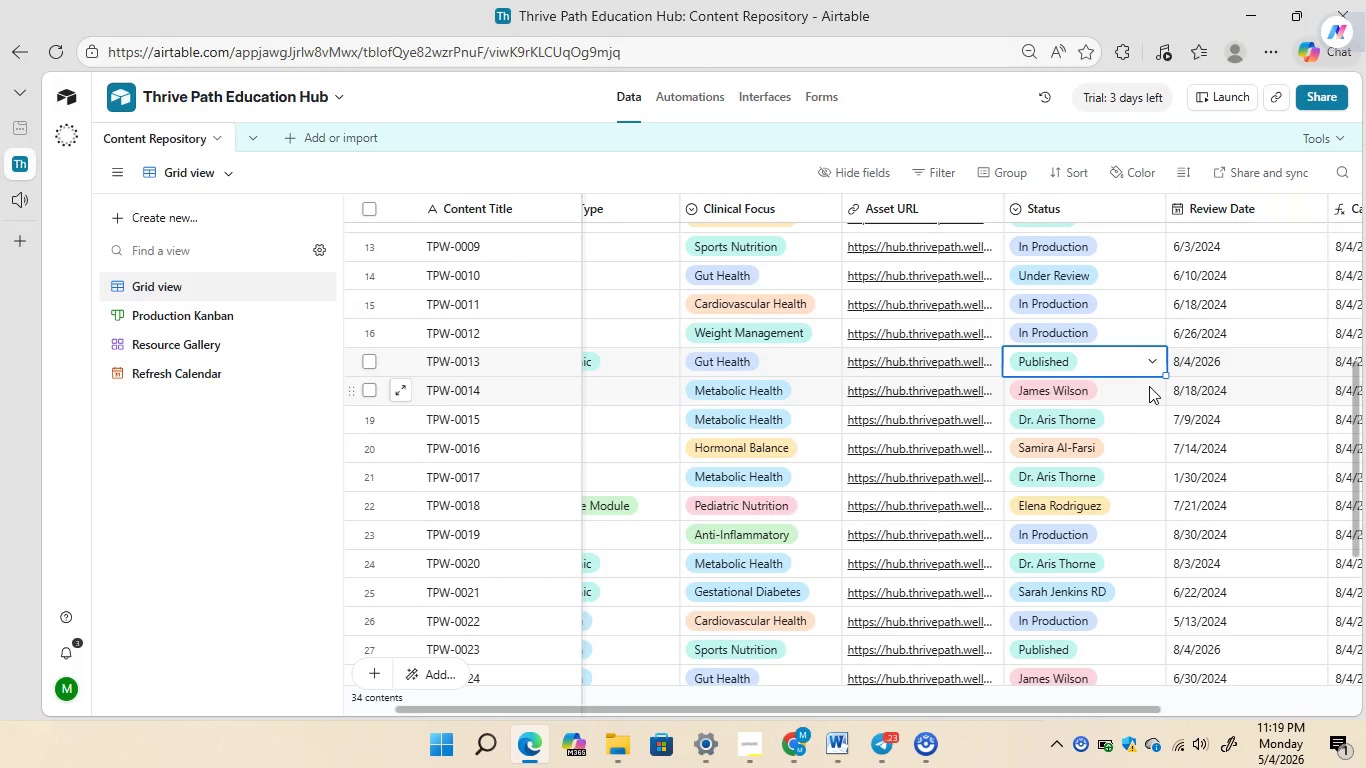 
double_click([1149, 386])
 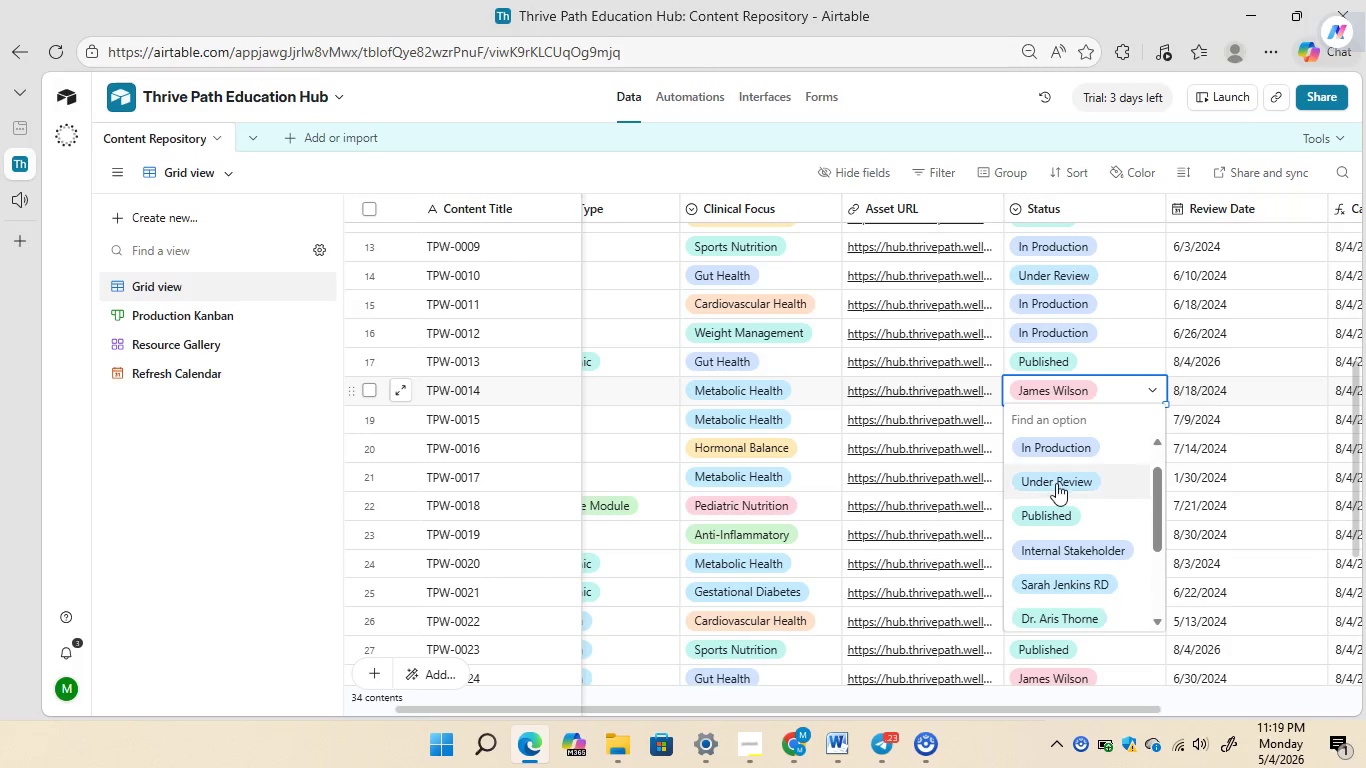 
left_click([1063, 477])
 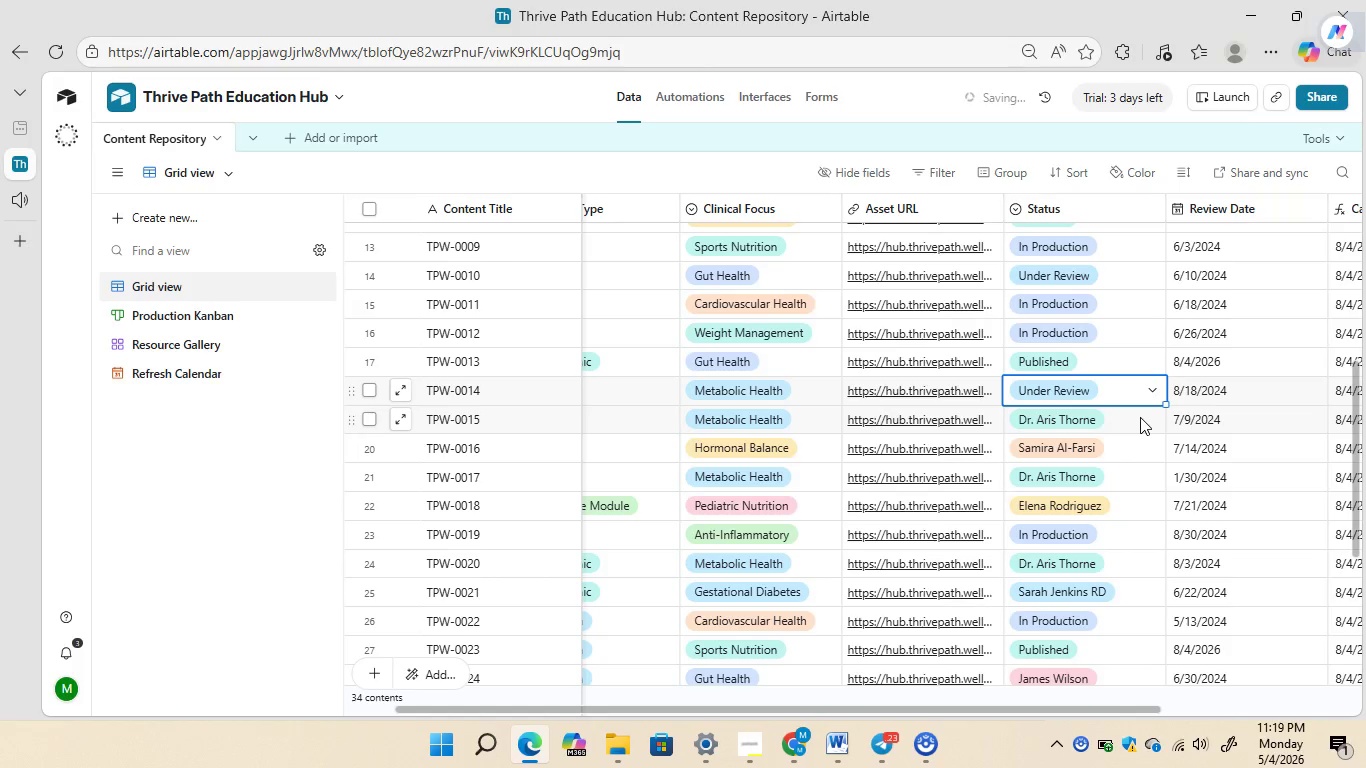 
double_click([1140, 417])
 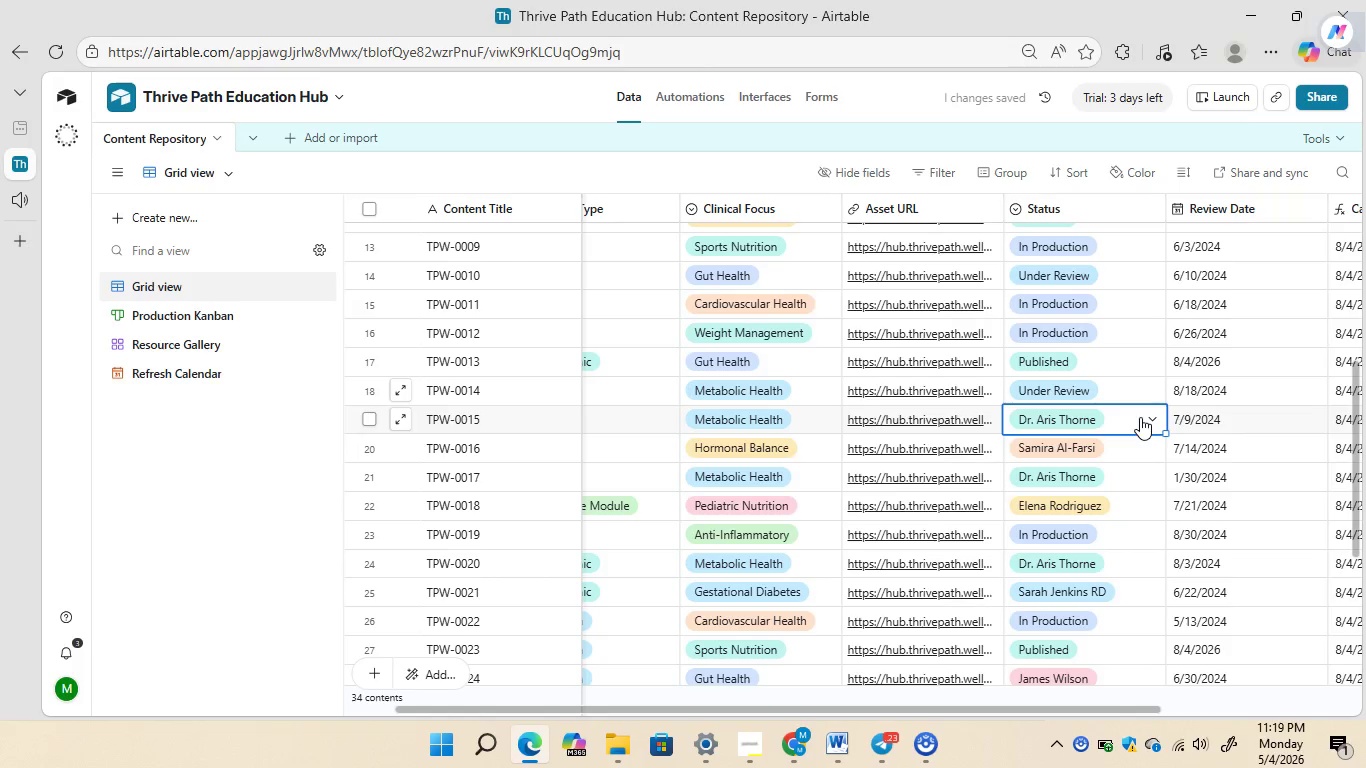 
triple_click([1140, 417])
 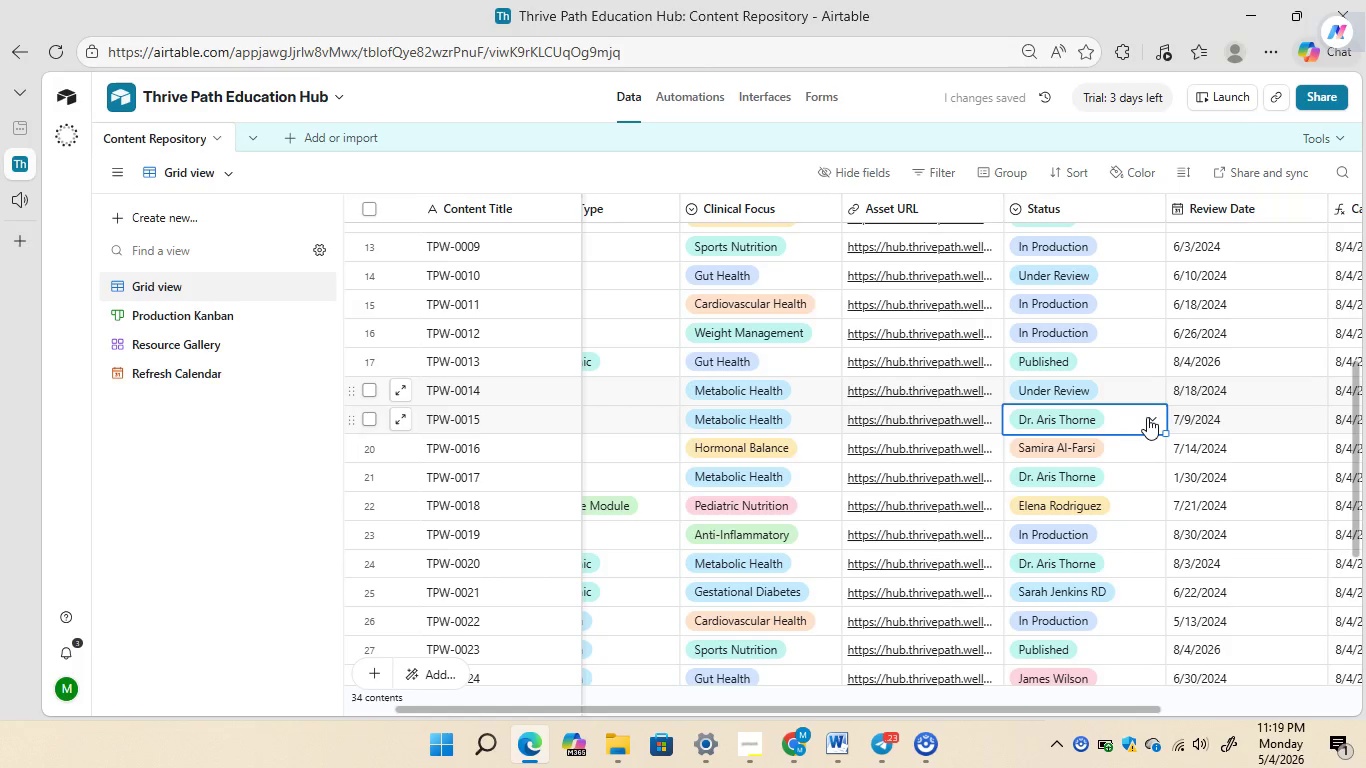 
left_click([1147, 417])
 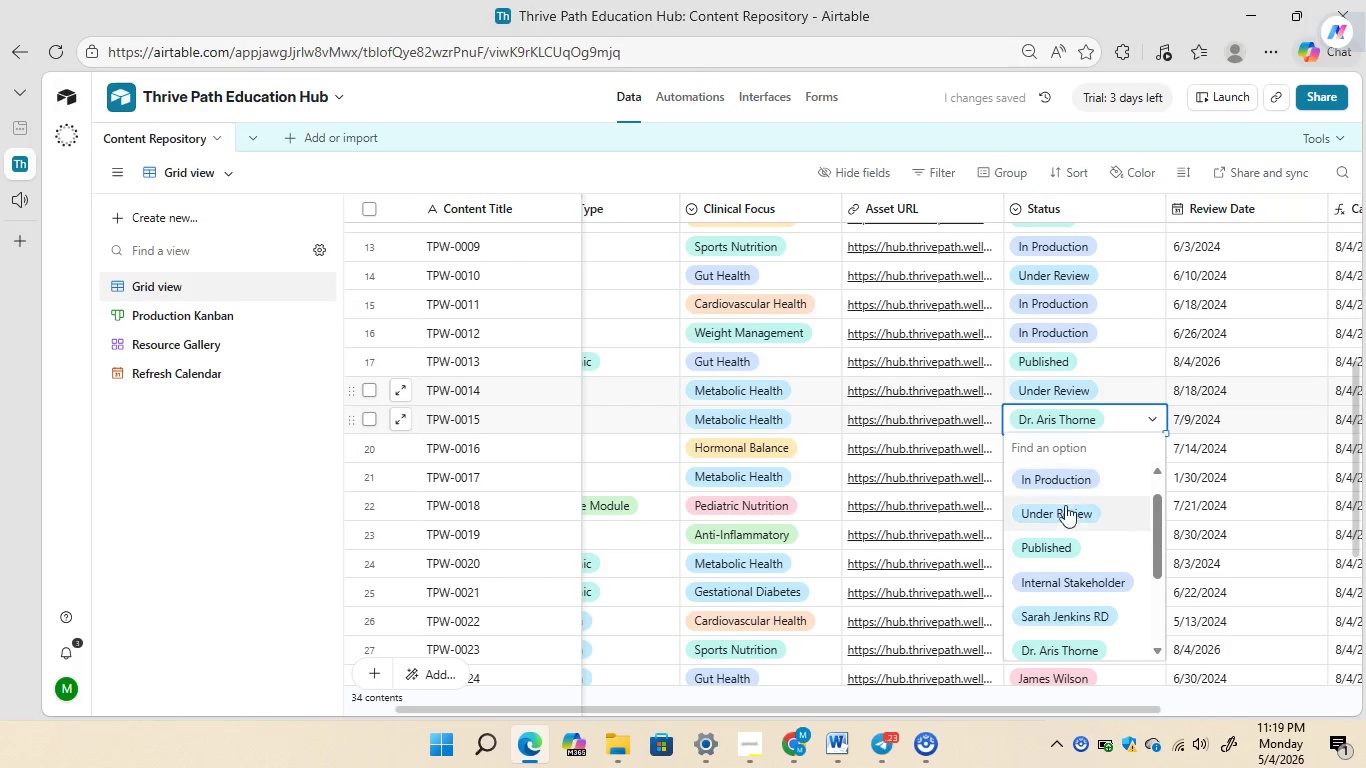 
left_click([1061, 510])
 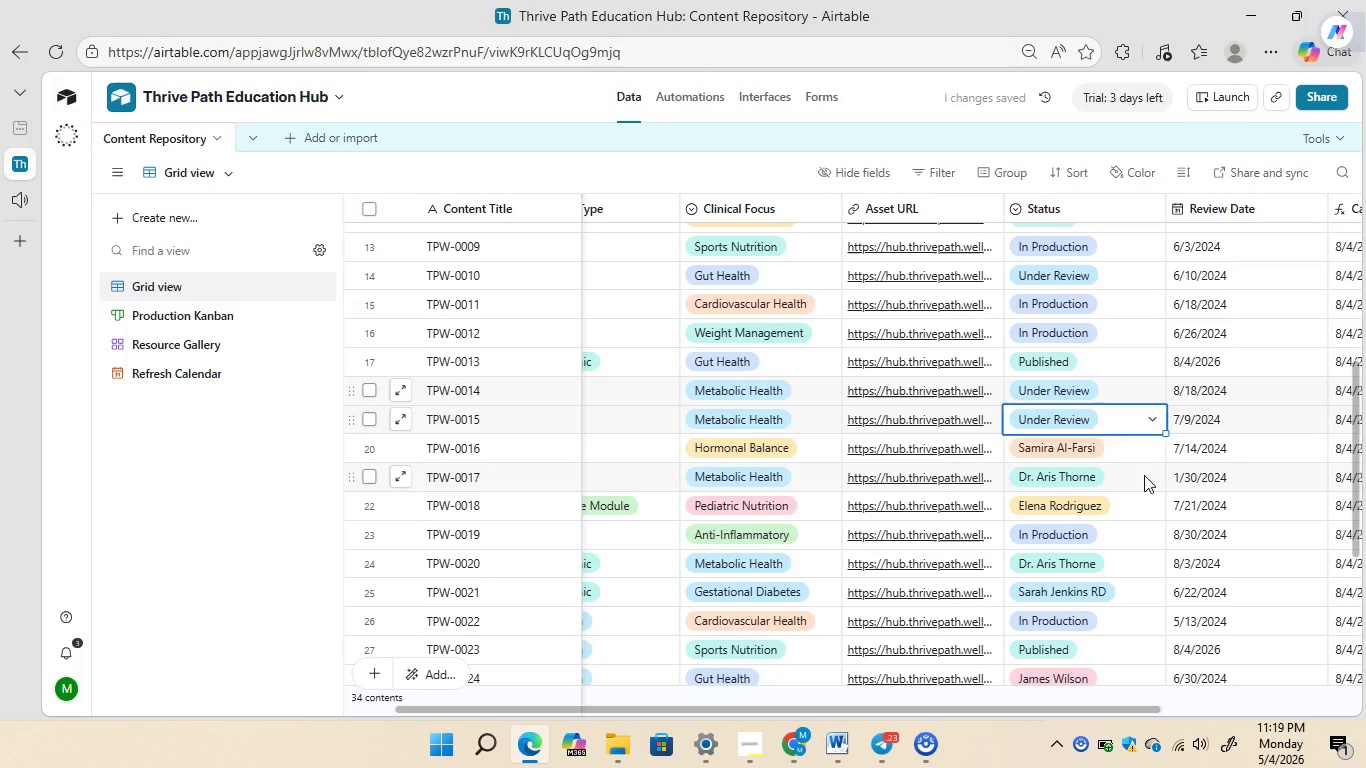 
double_click([1145, 475])
 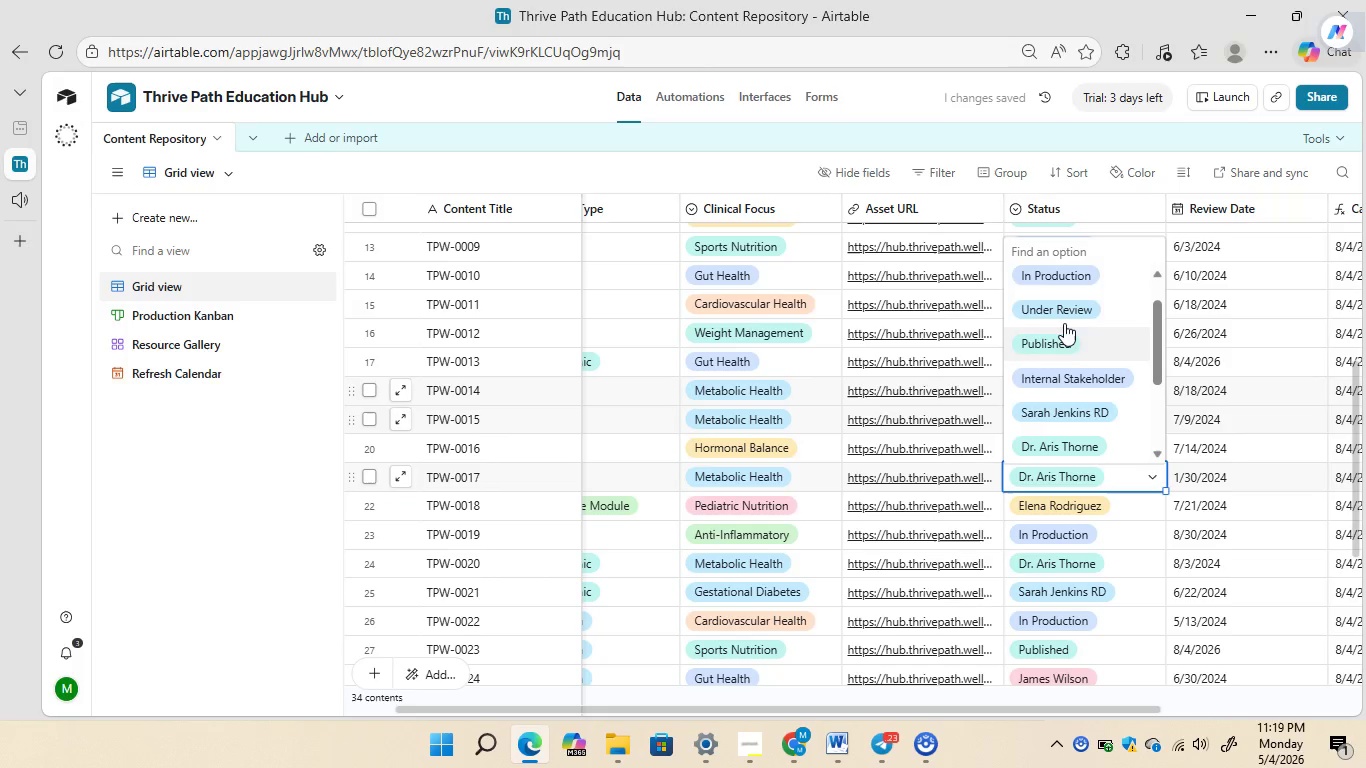 
left_click([1064, 314])
 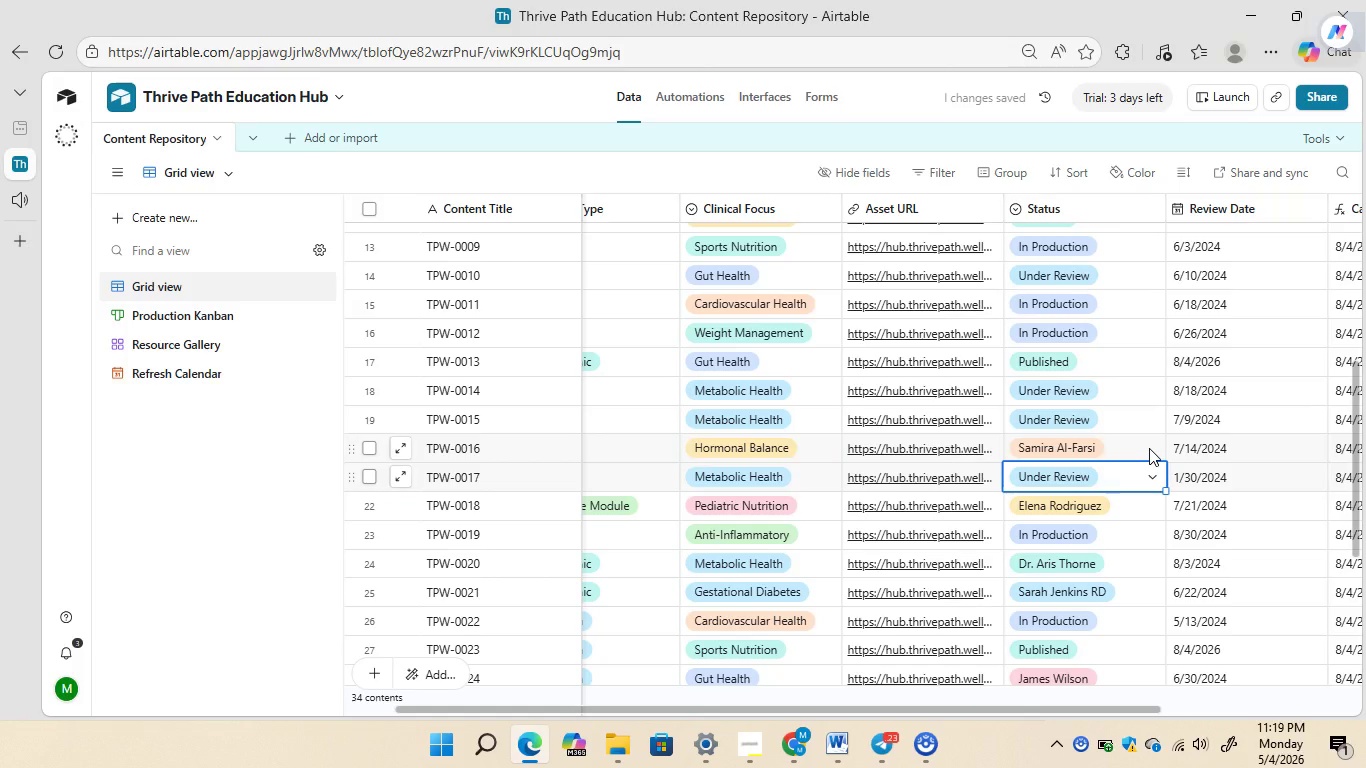 
double_click([1149, 448])
 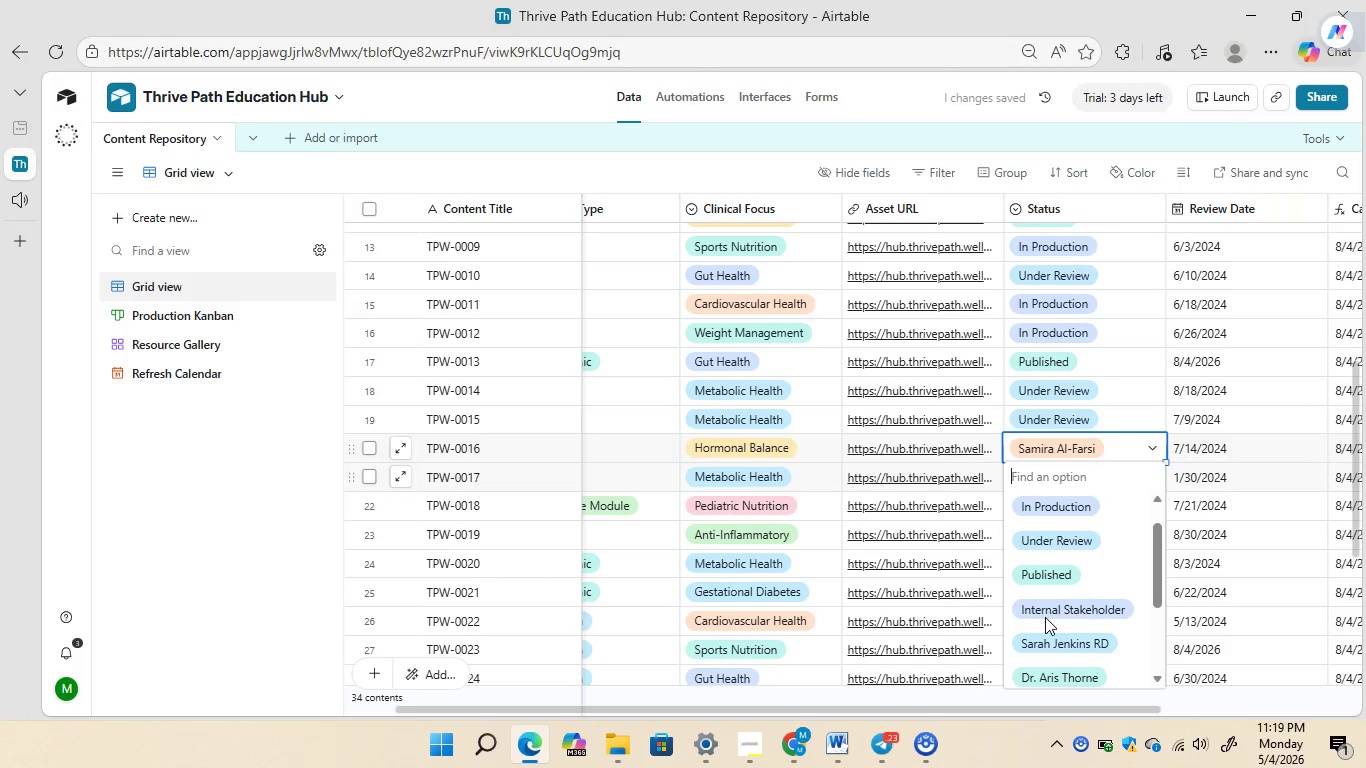 
left_click([1051, 530])
 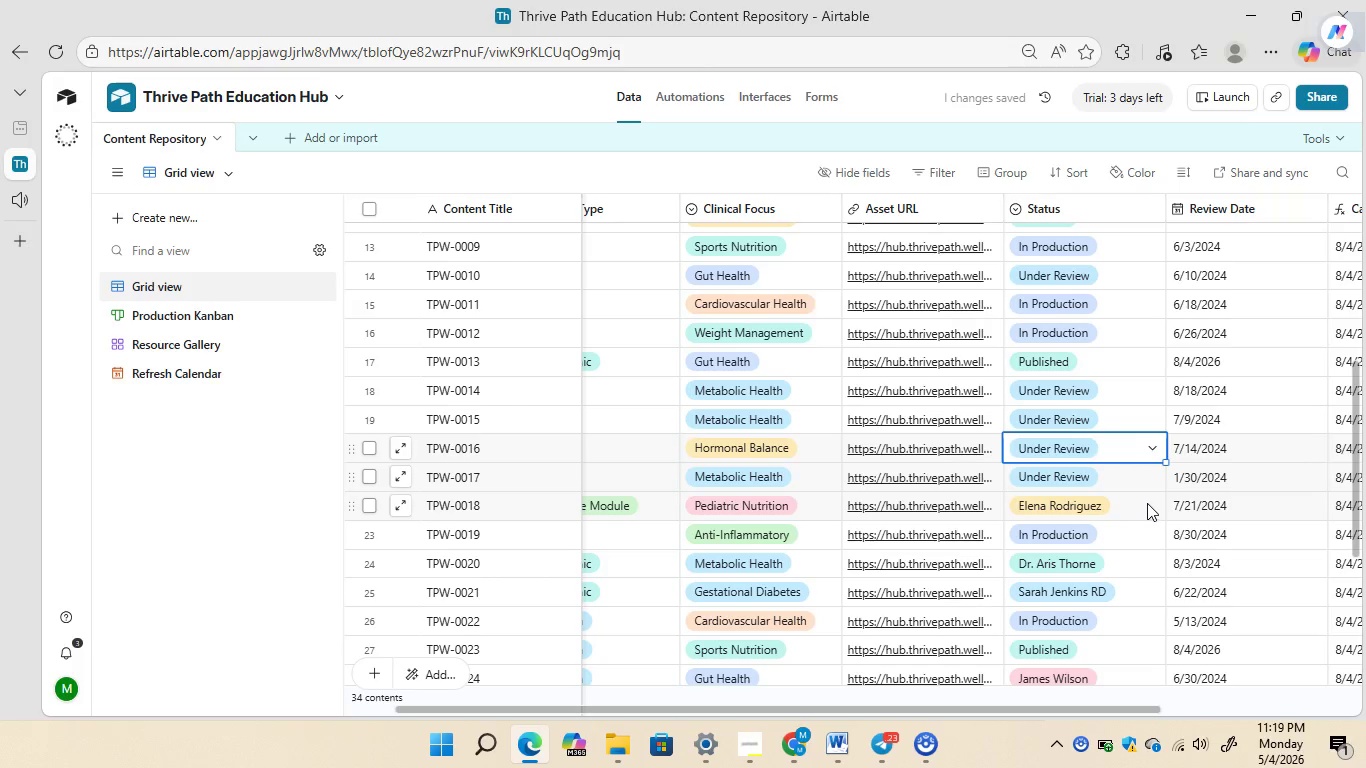 
double_click([1147, 503])
 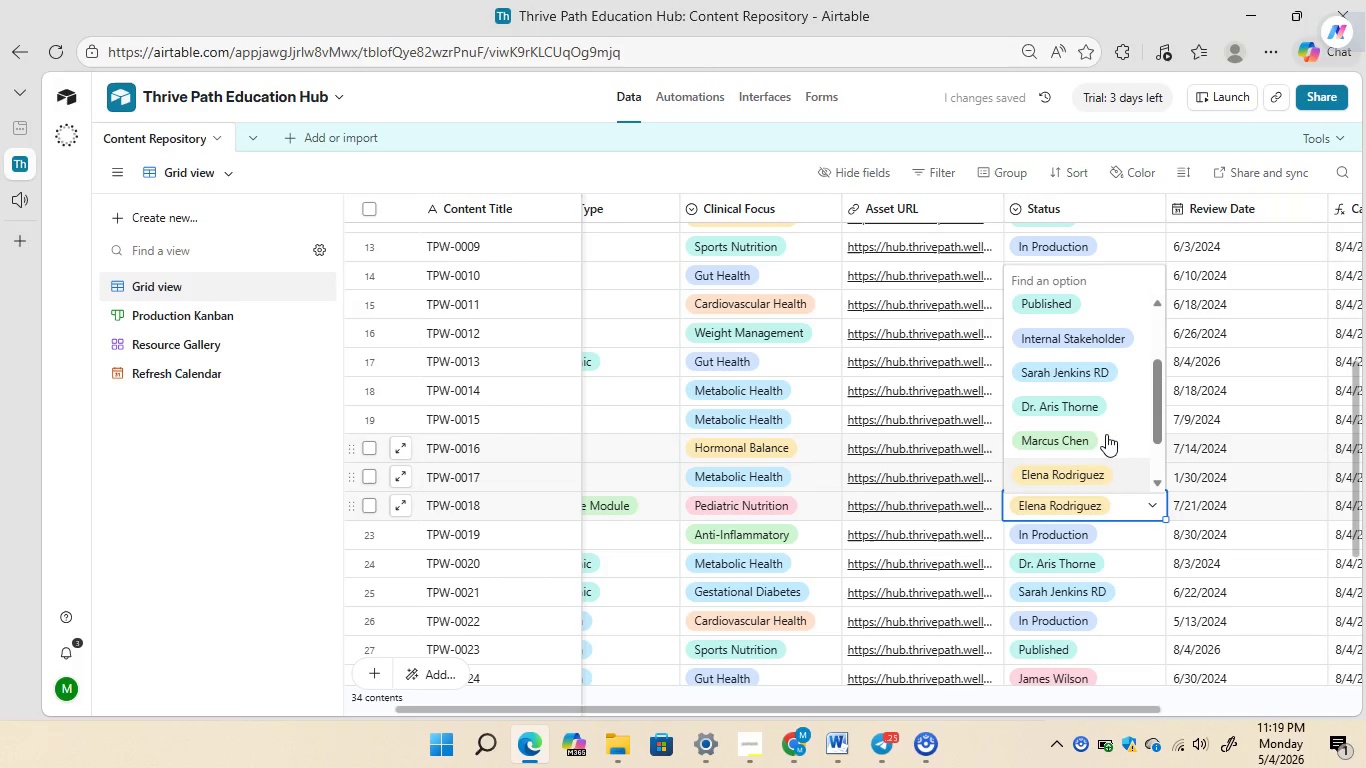 
mouse_move([1071, 354])
 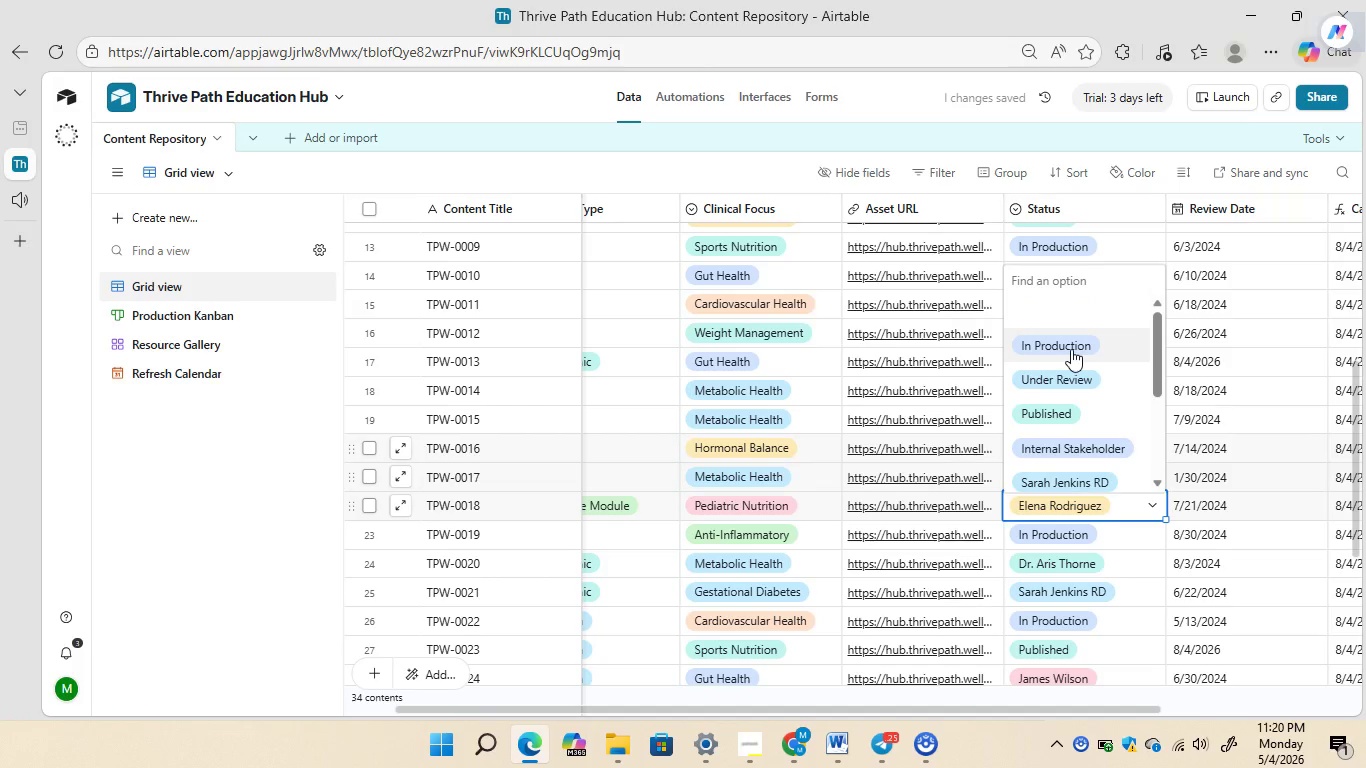 
left_click([1071, 349])
 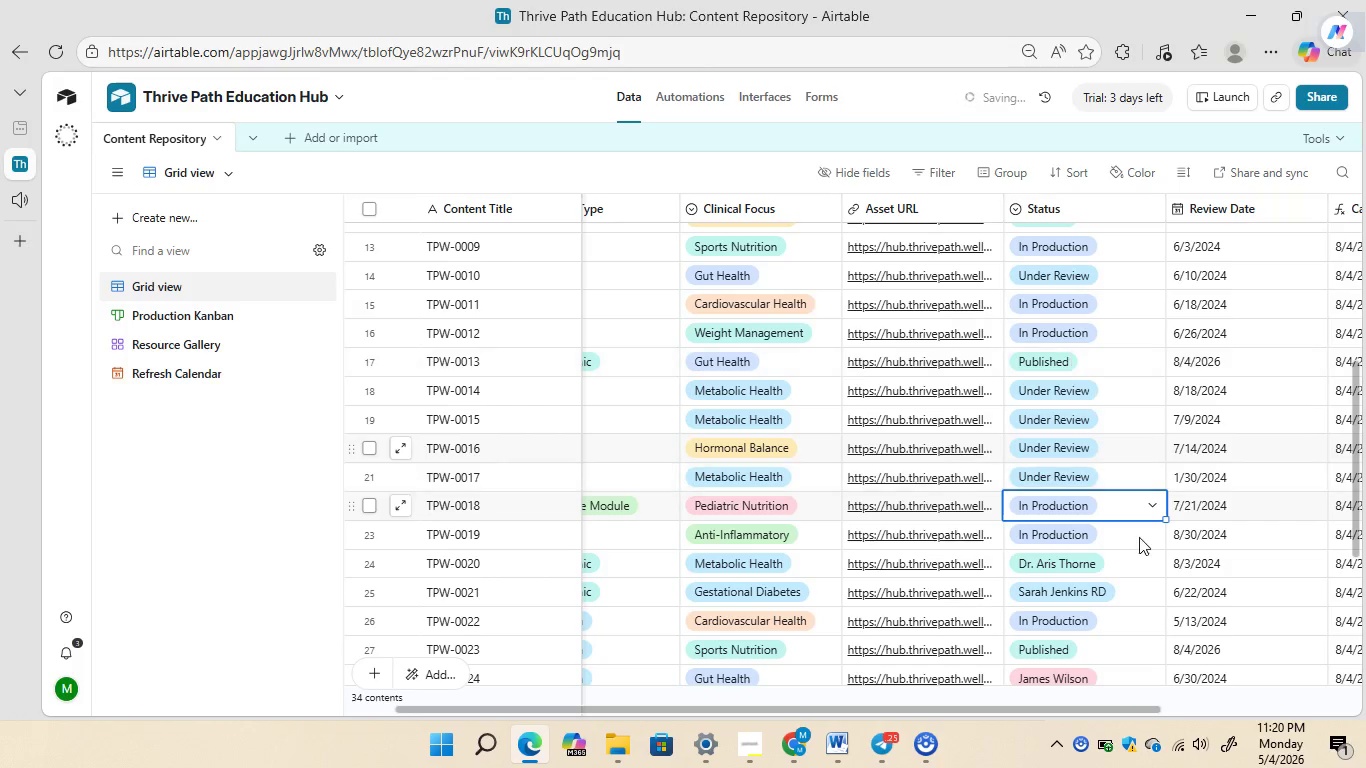 
mouse_move([1142, 535])
 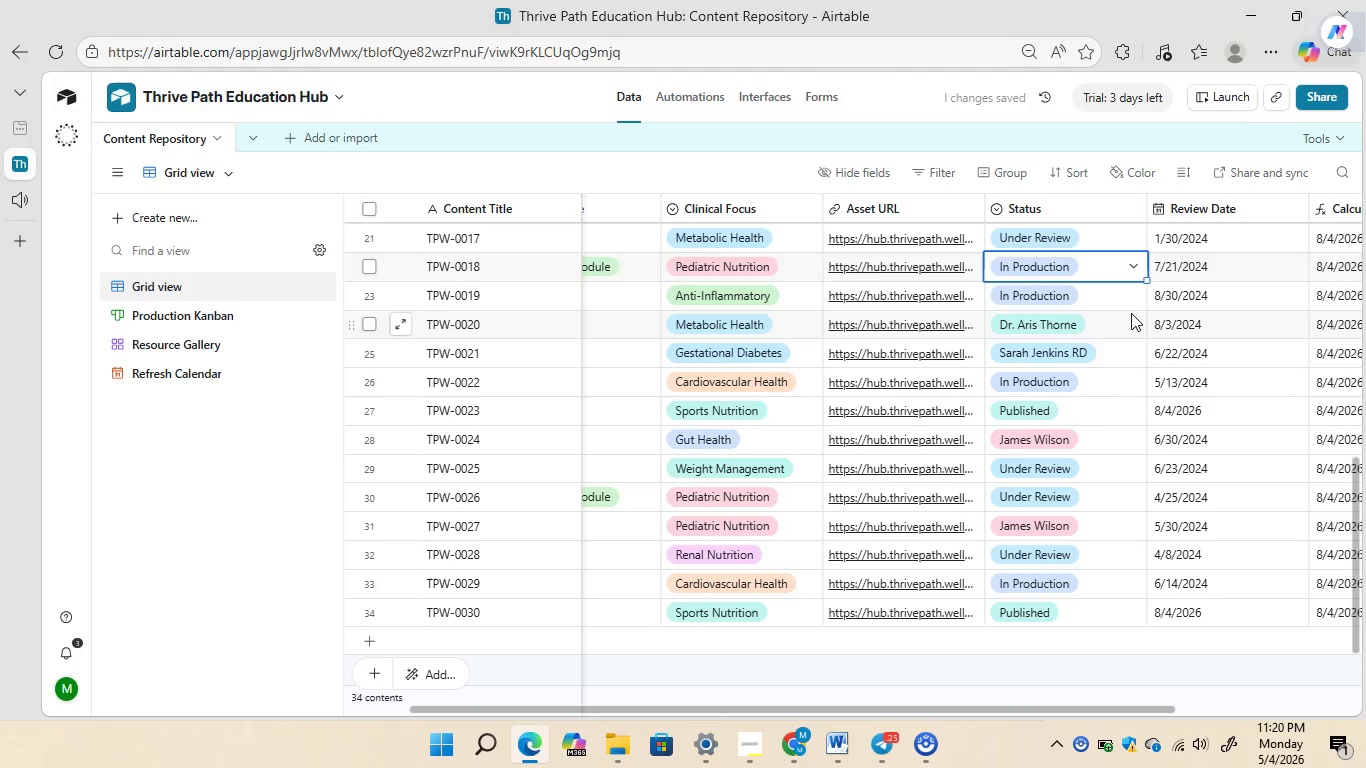 
double_click([1131, 313])
 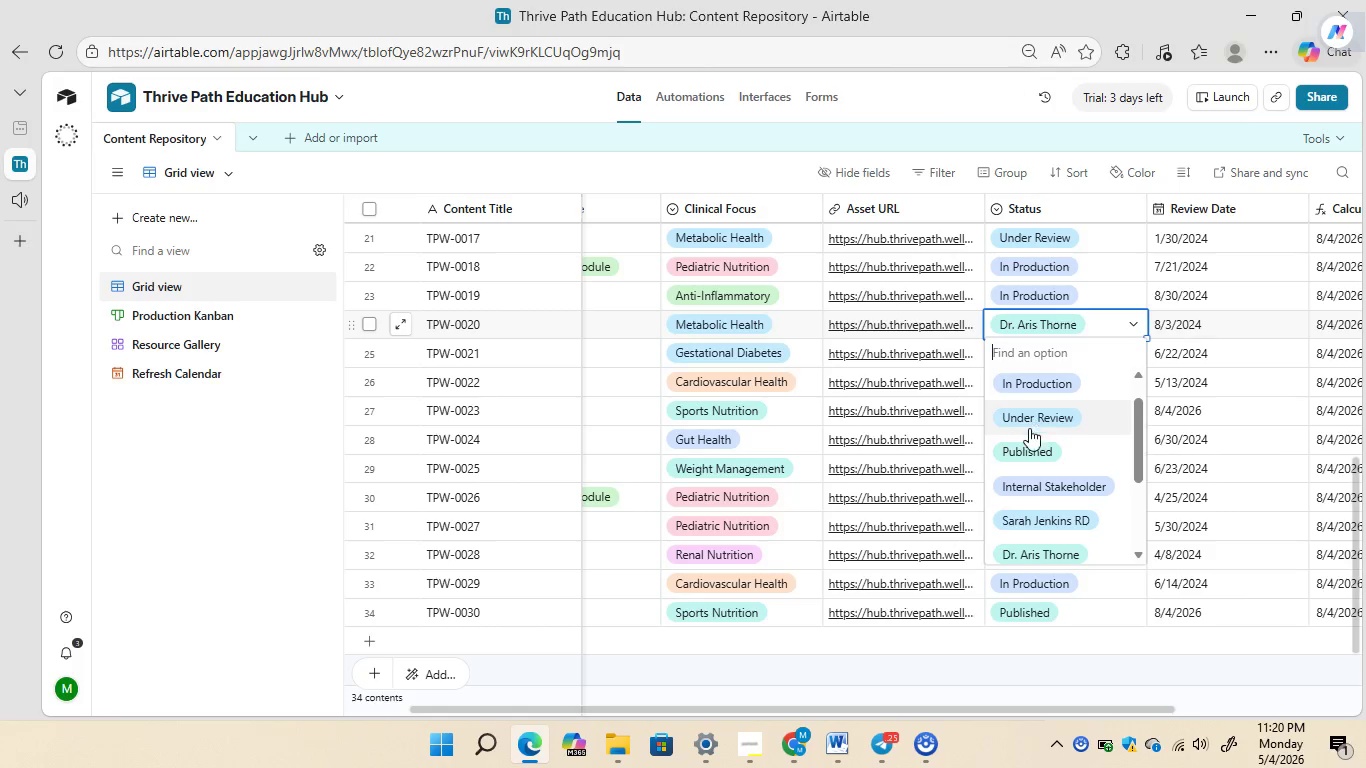 
left_click([1020, 446])
 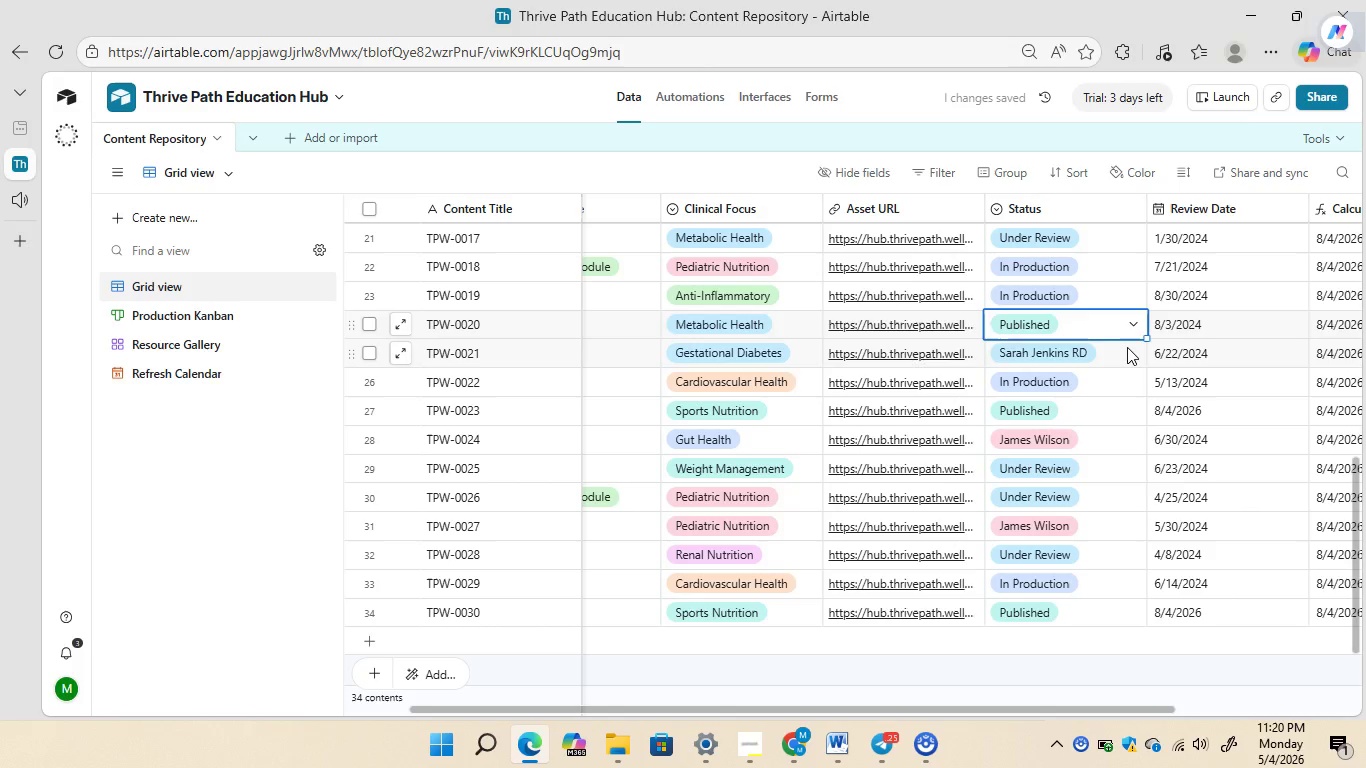 
double_click([1127, 347])
 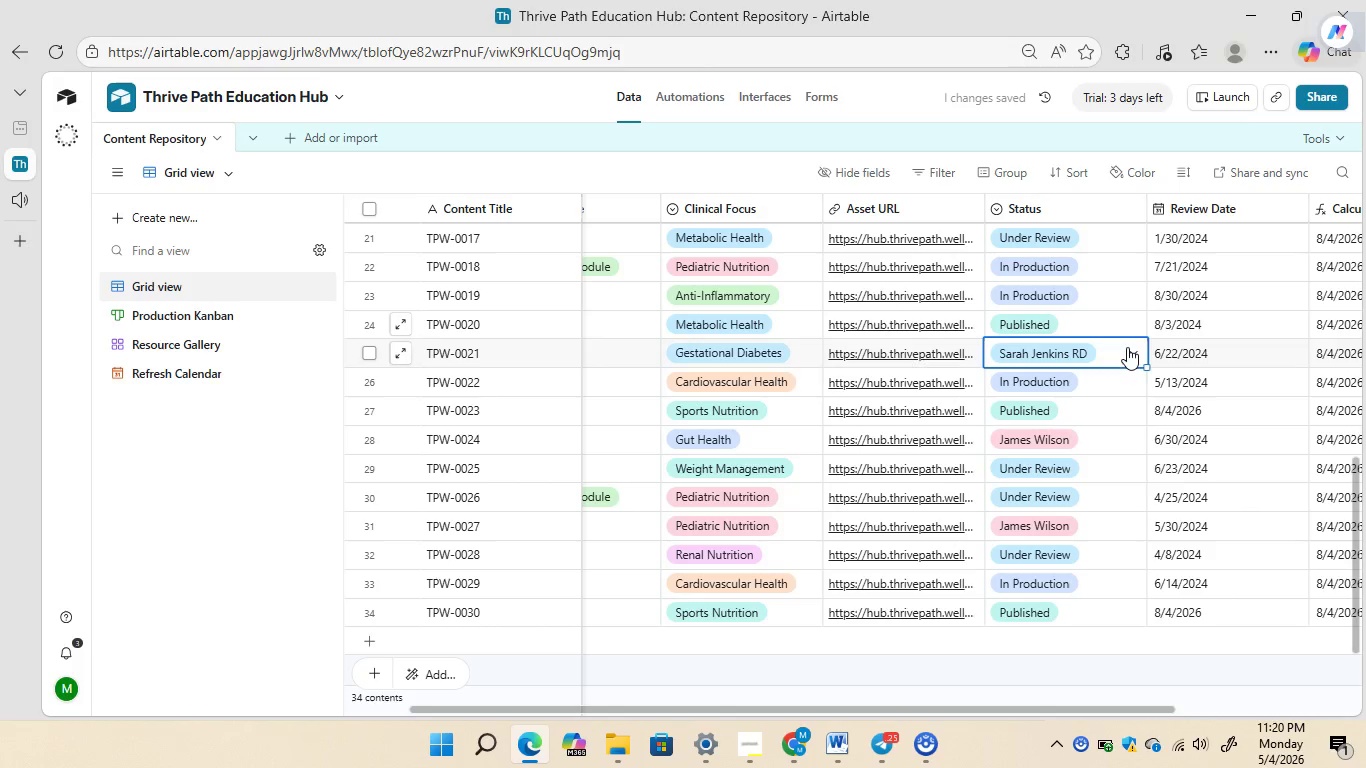 
triple_click([1127, 347])
 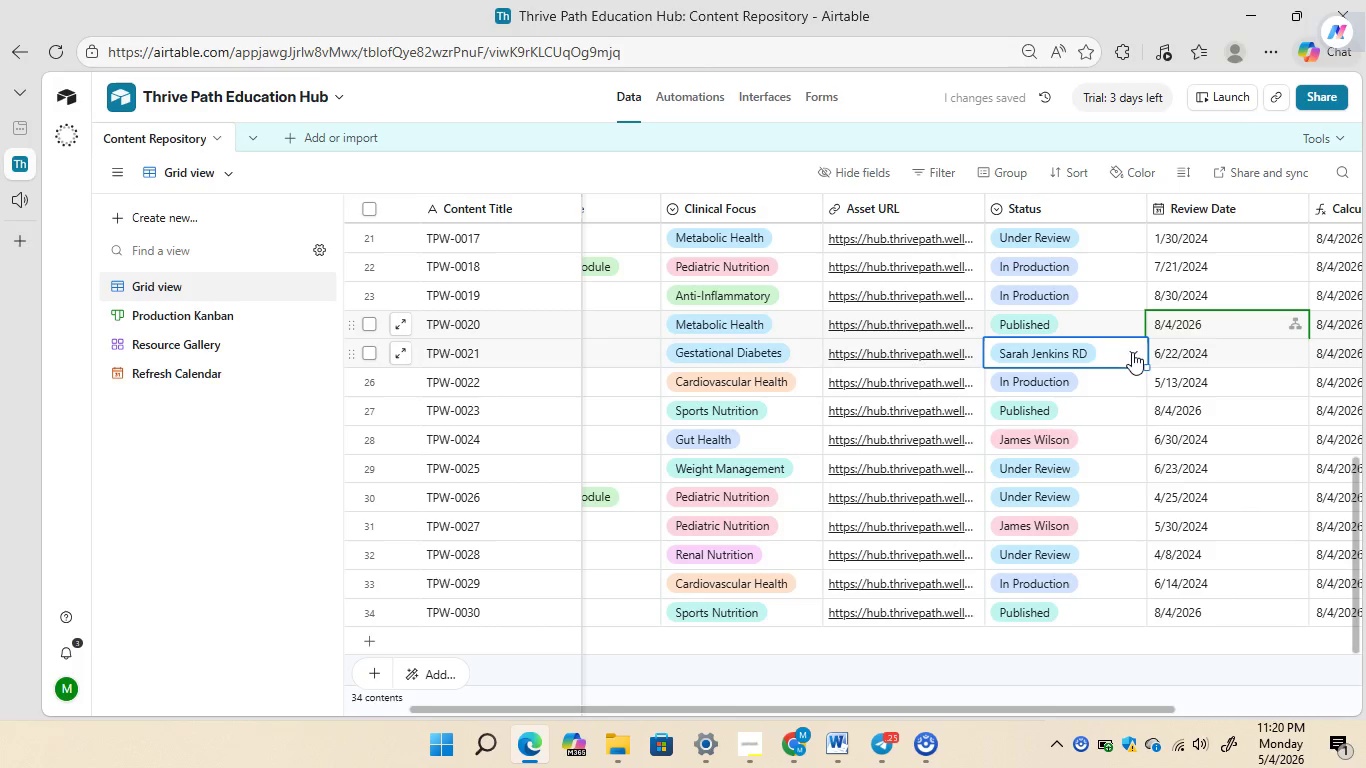 
left_click([1132, 352])
 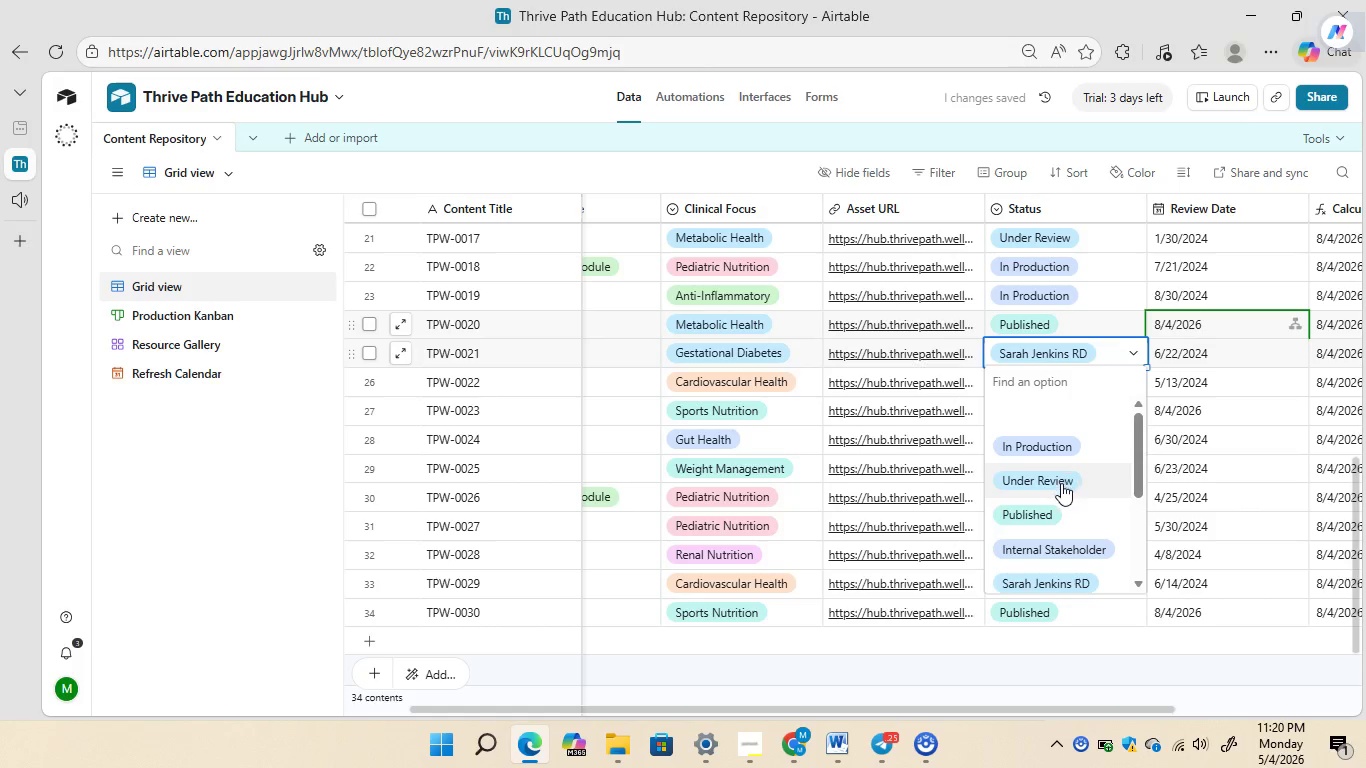 
left_click([1061, 483])
 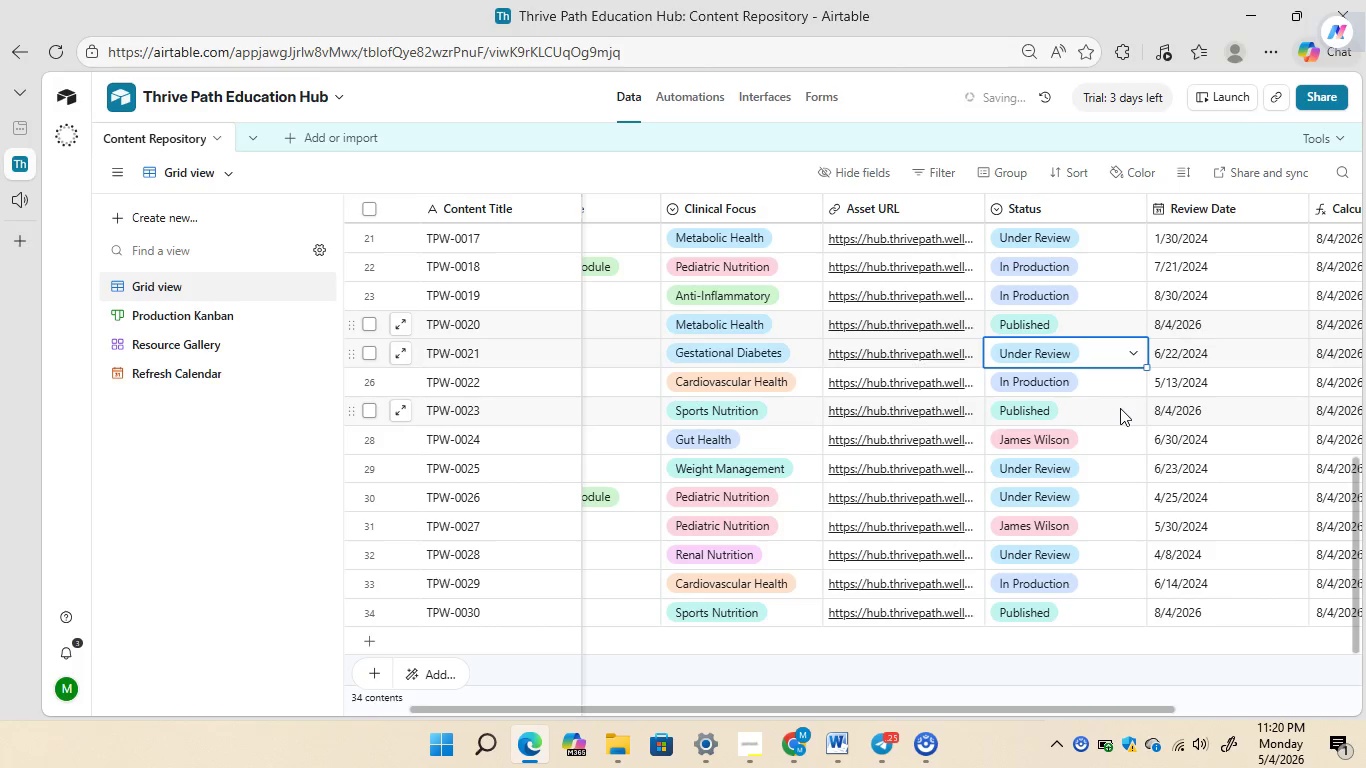 
double_click([1120, 408])
 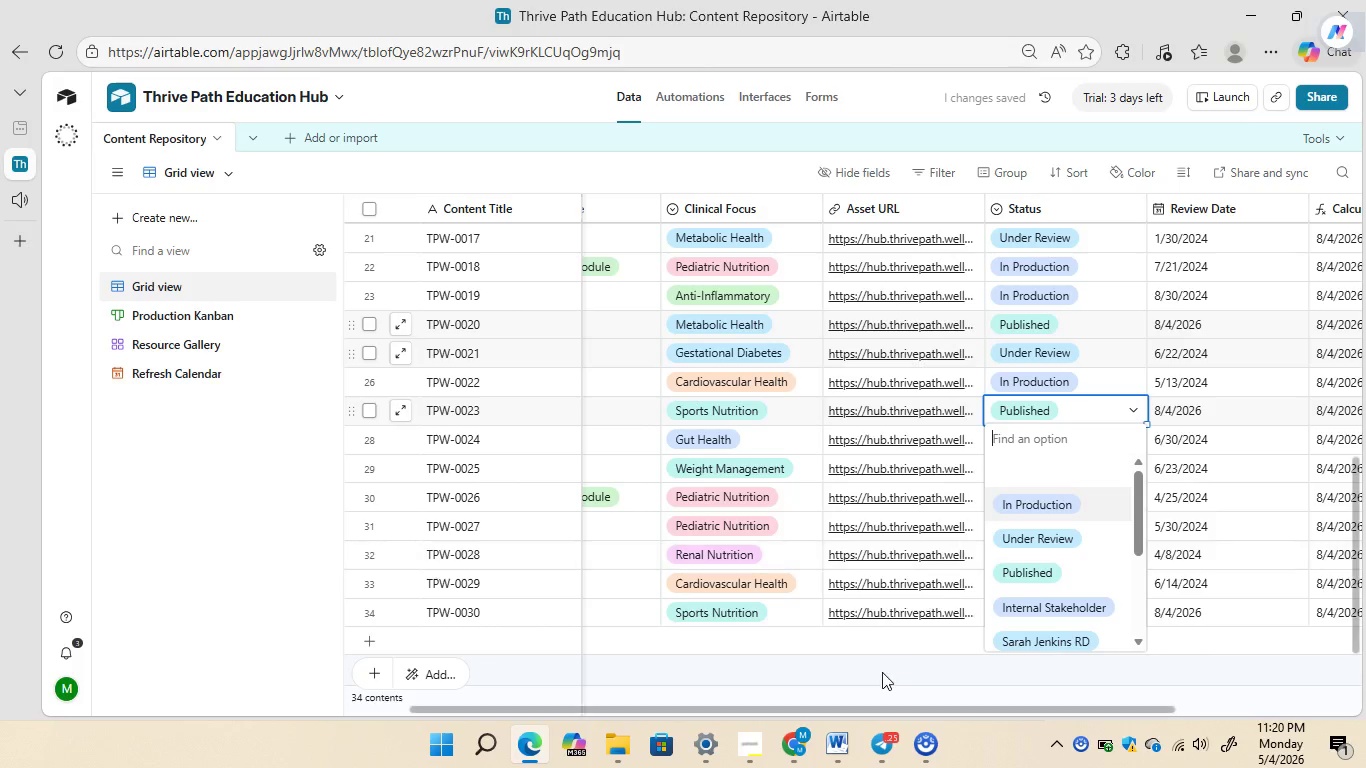 
left_click([882, 674])
 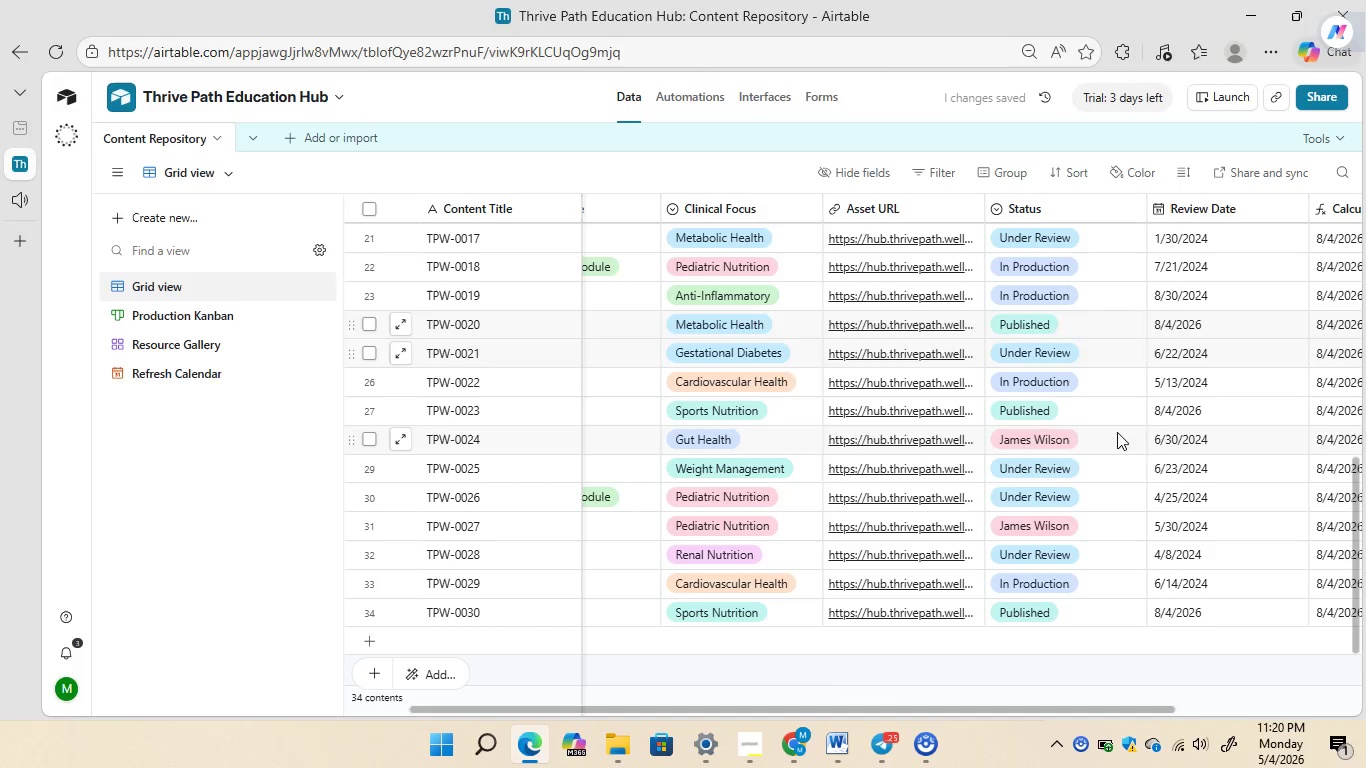 
double_click([1117, 432])
 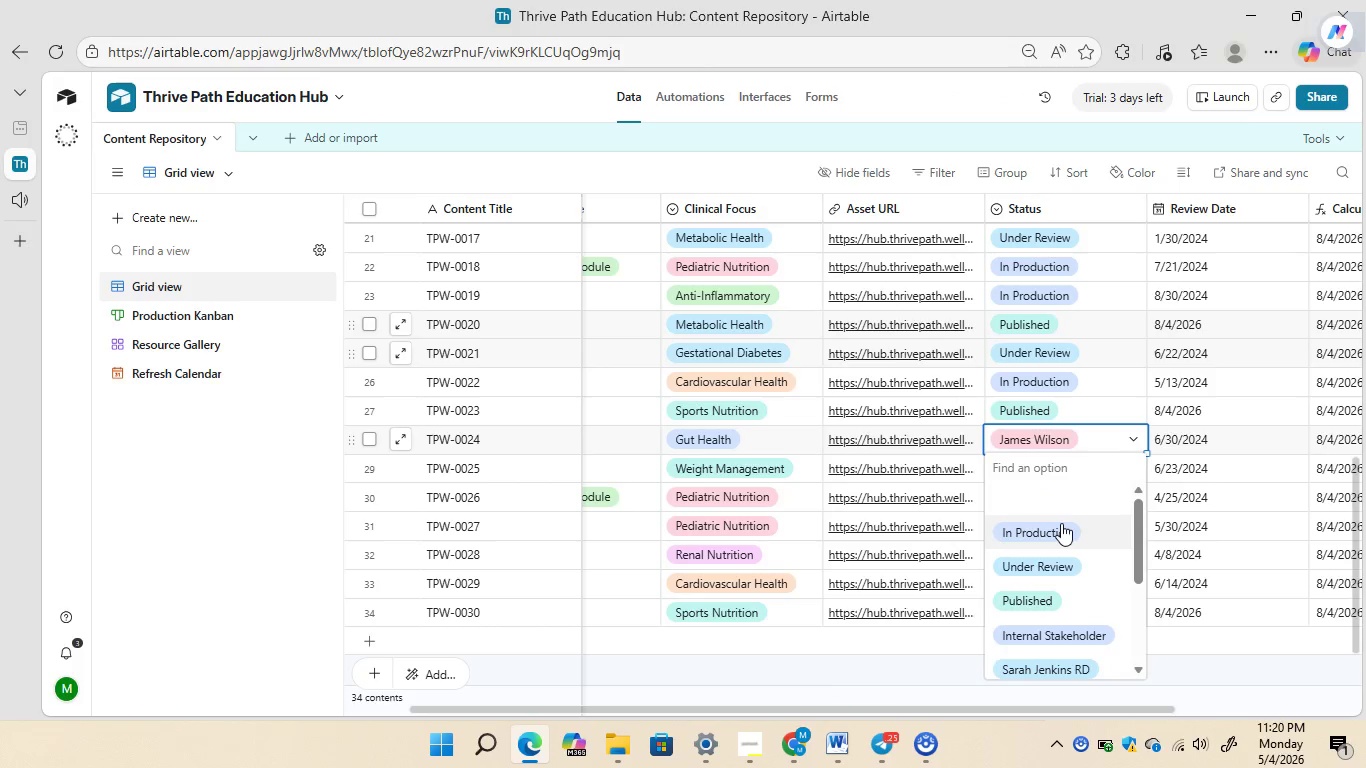 
left_click([1047, 527])
 